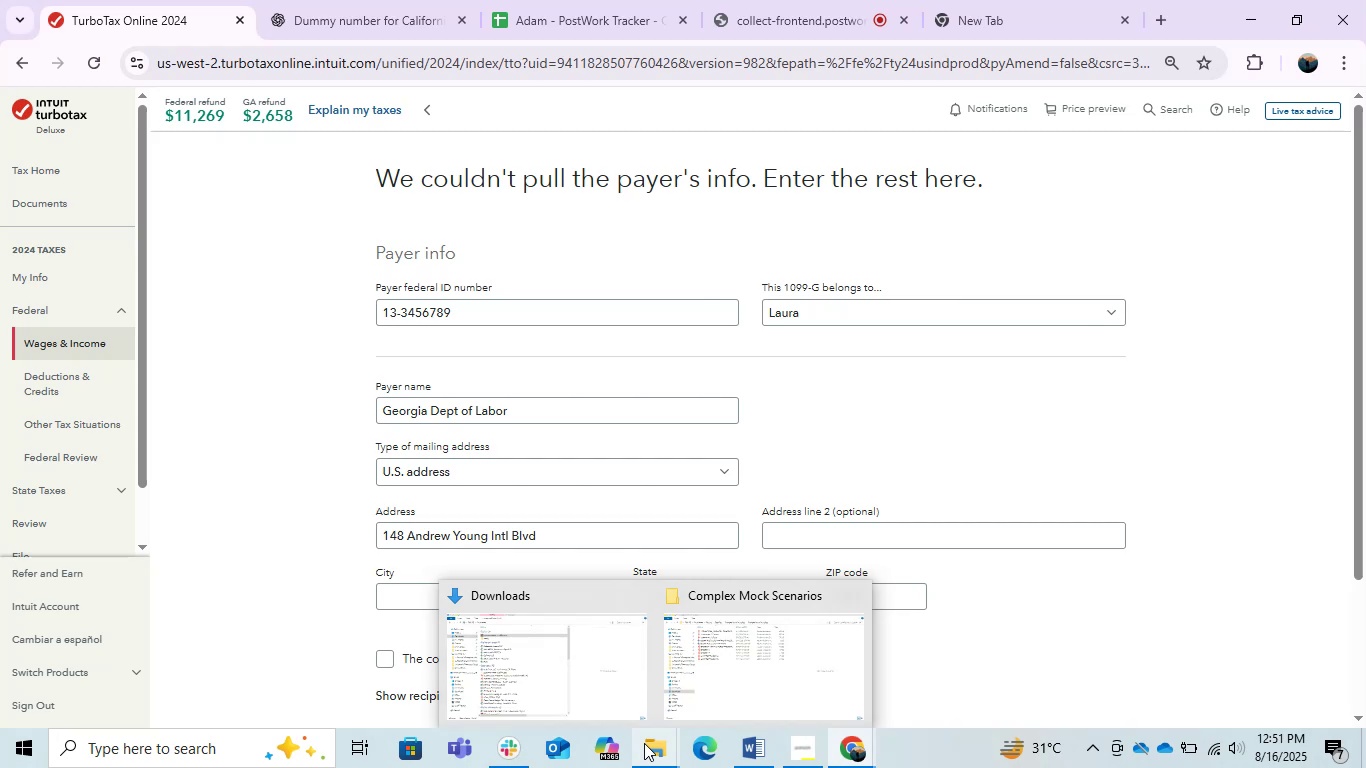 
wait(19.34)
 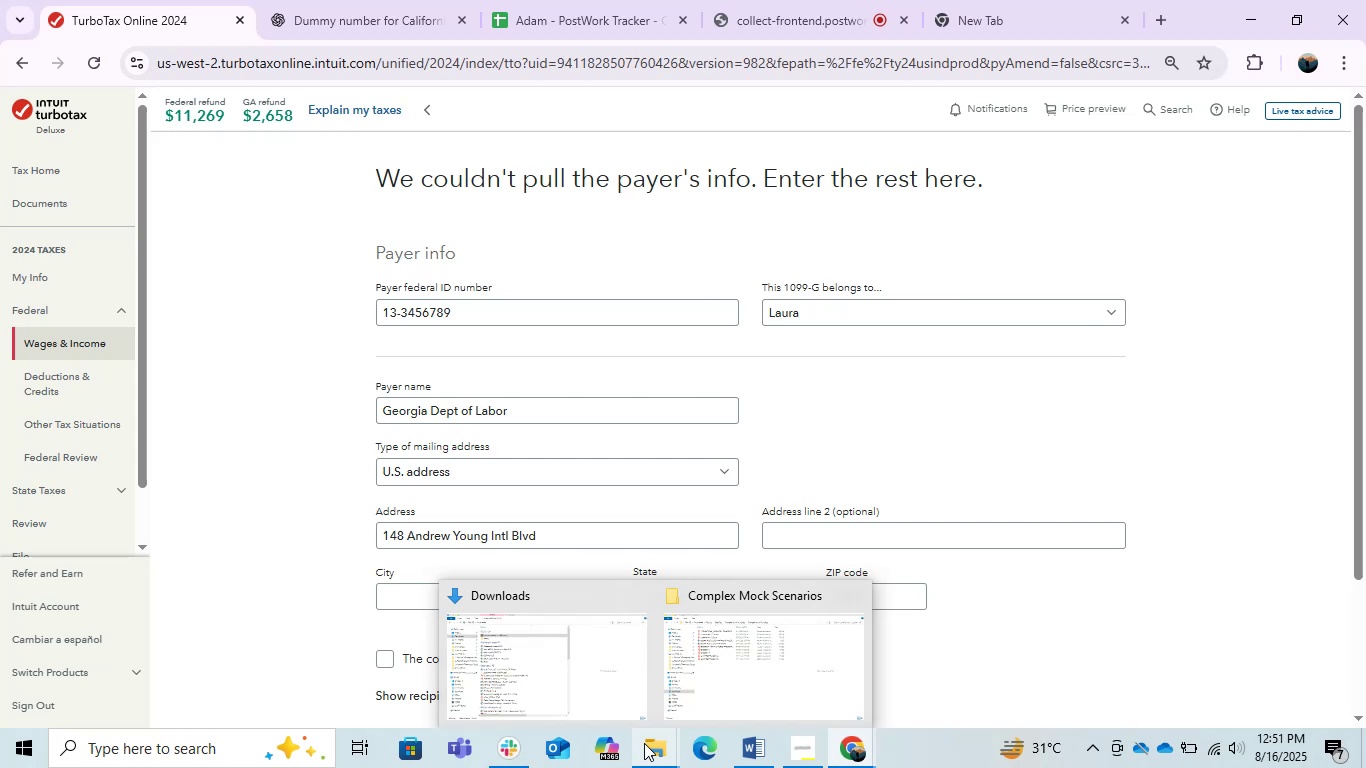 
left_click([1059, 410])
 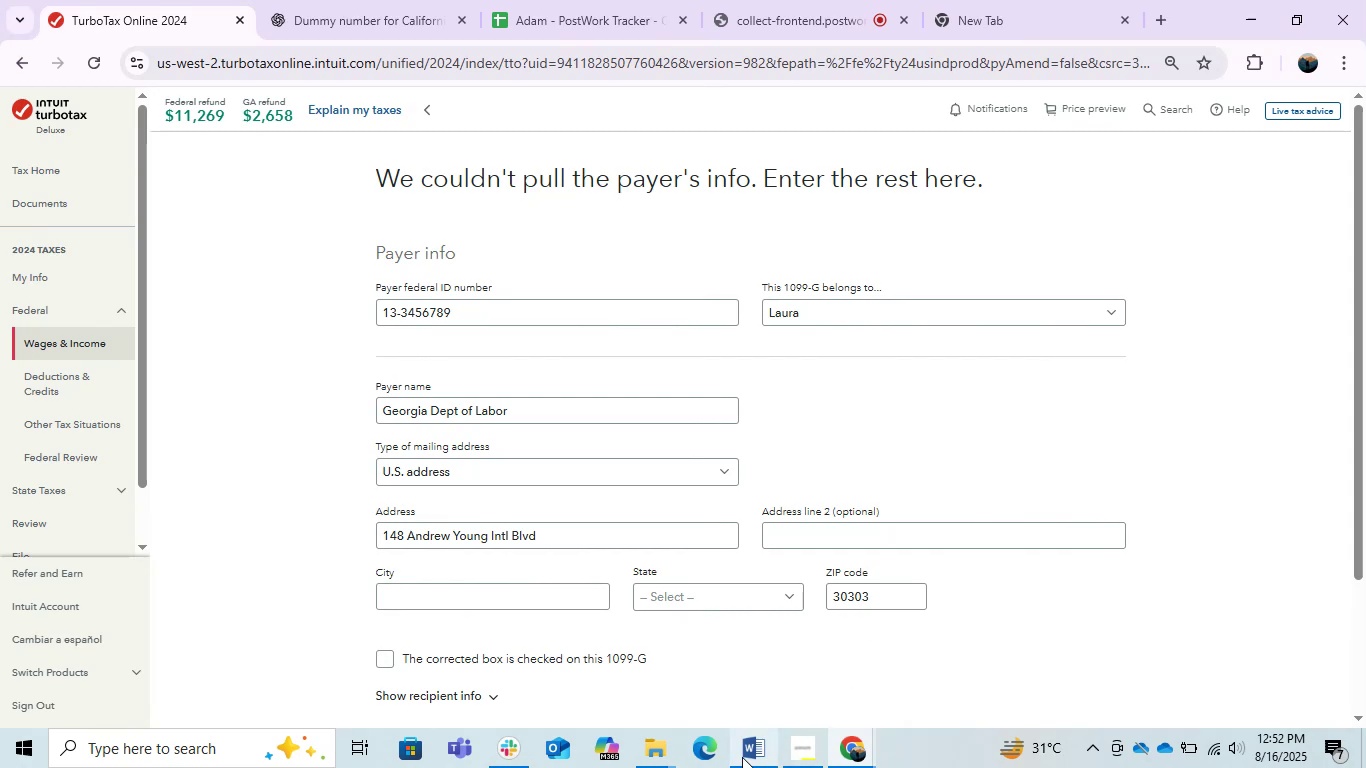 
left_click([852, 753])
 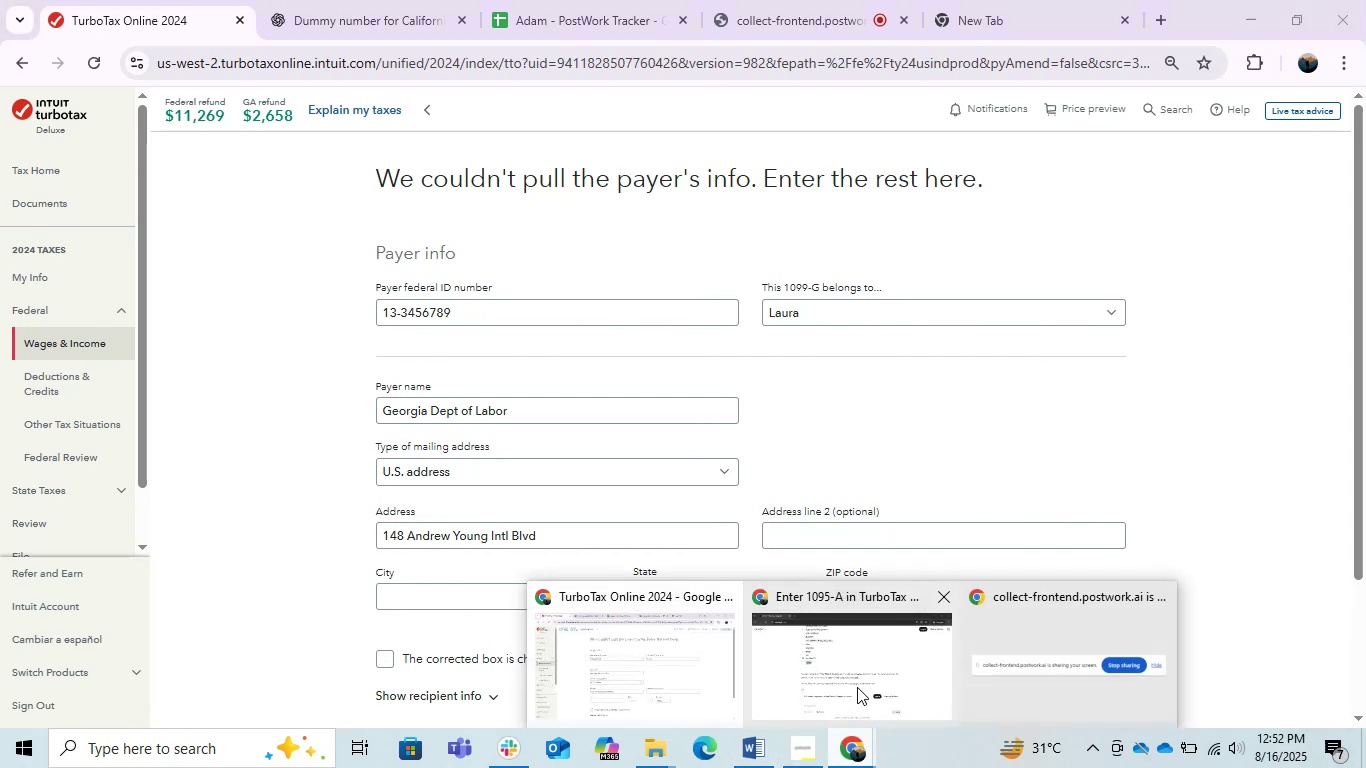 
left_click([891, 672])
 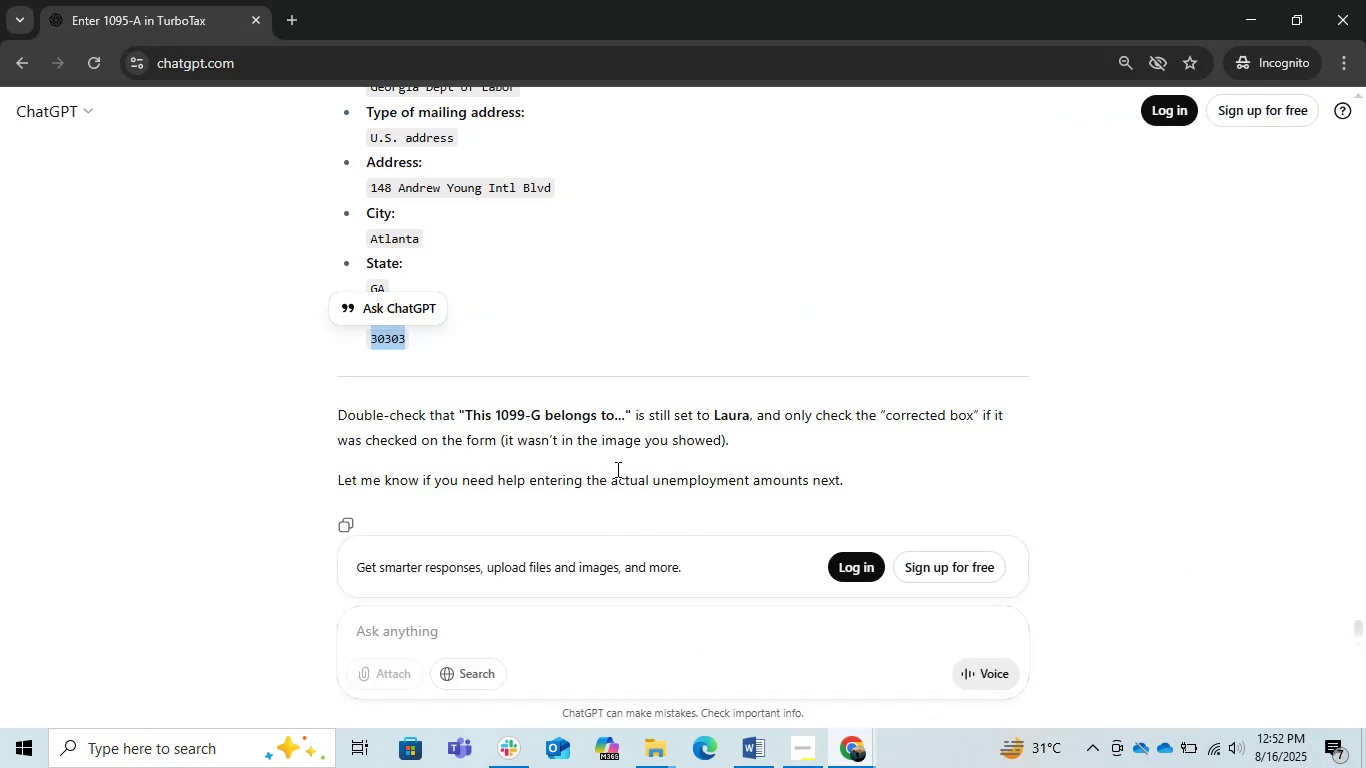 
left_click([516, 246])
 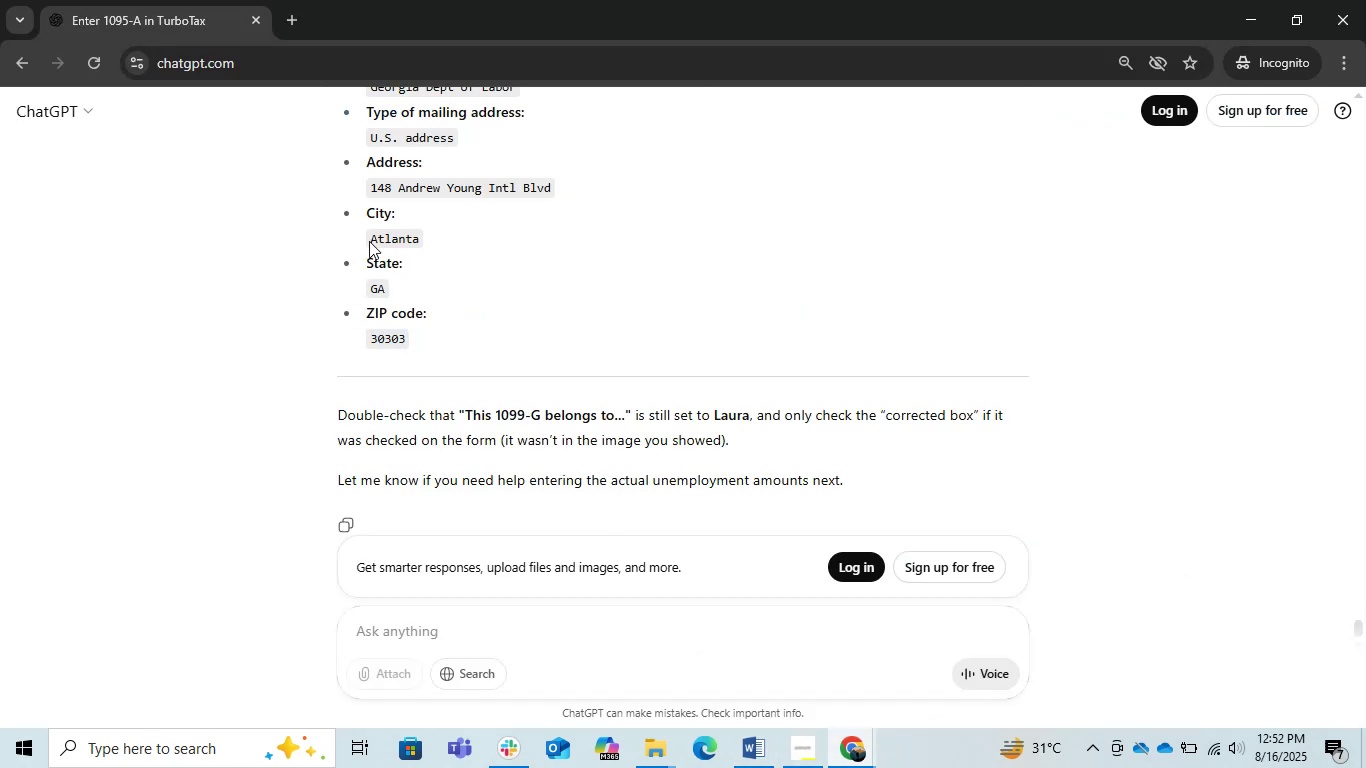 
left_click_drag(start_coordinate=[362, 240], to_coordinate=[434, 230])
 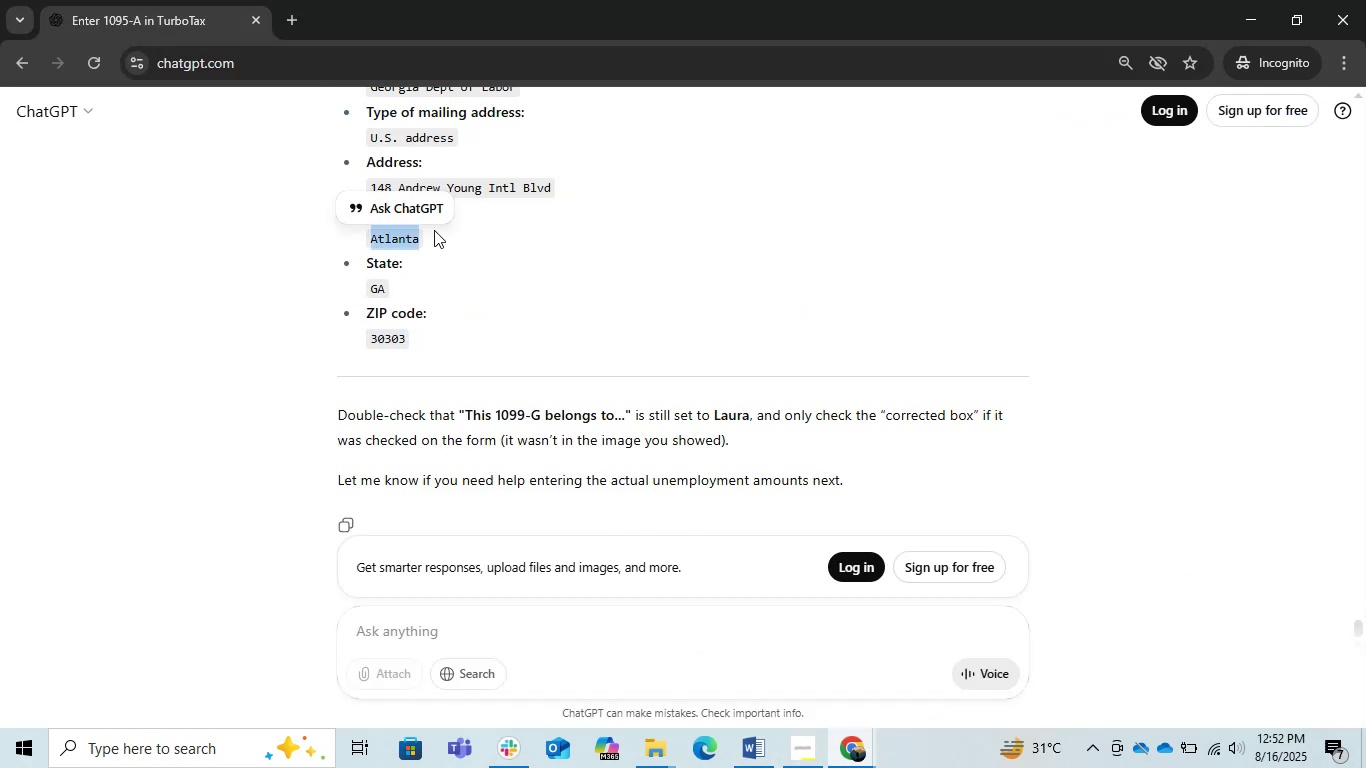 
key(Control+C)
 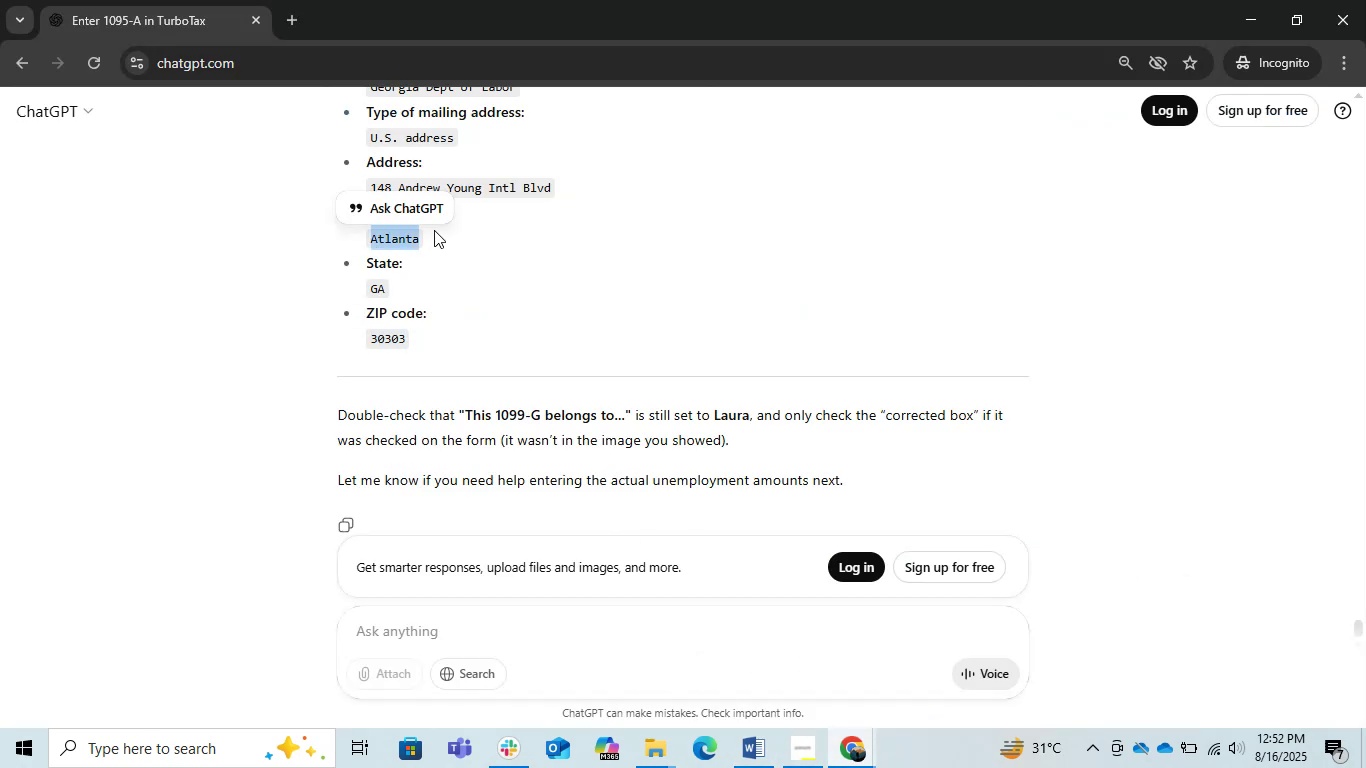 
key(Alt+AltLeft)
 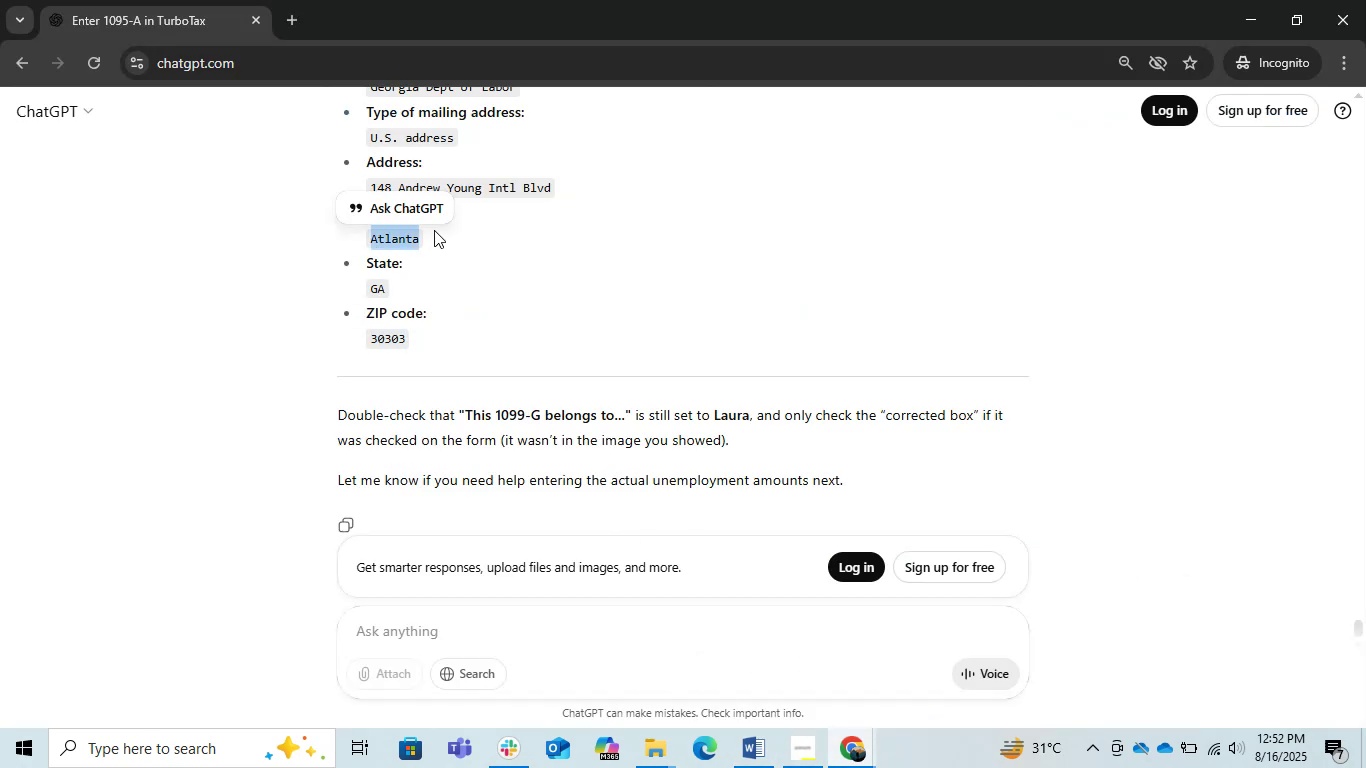 
key(Alt+Tab)
 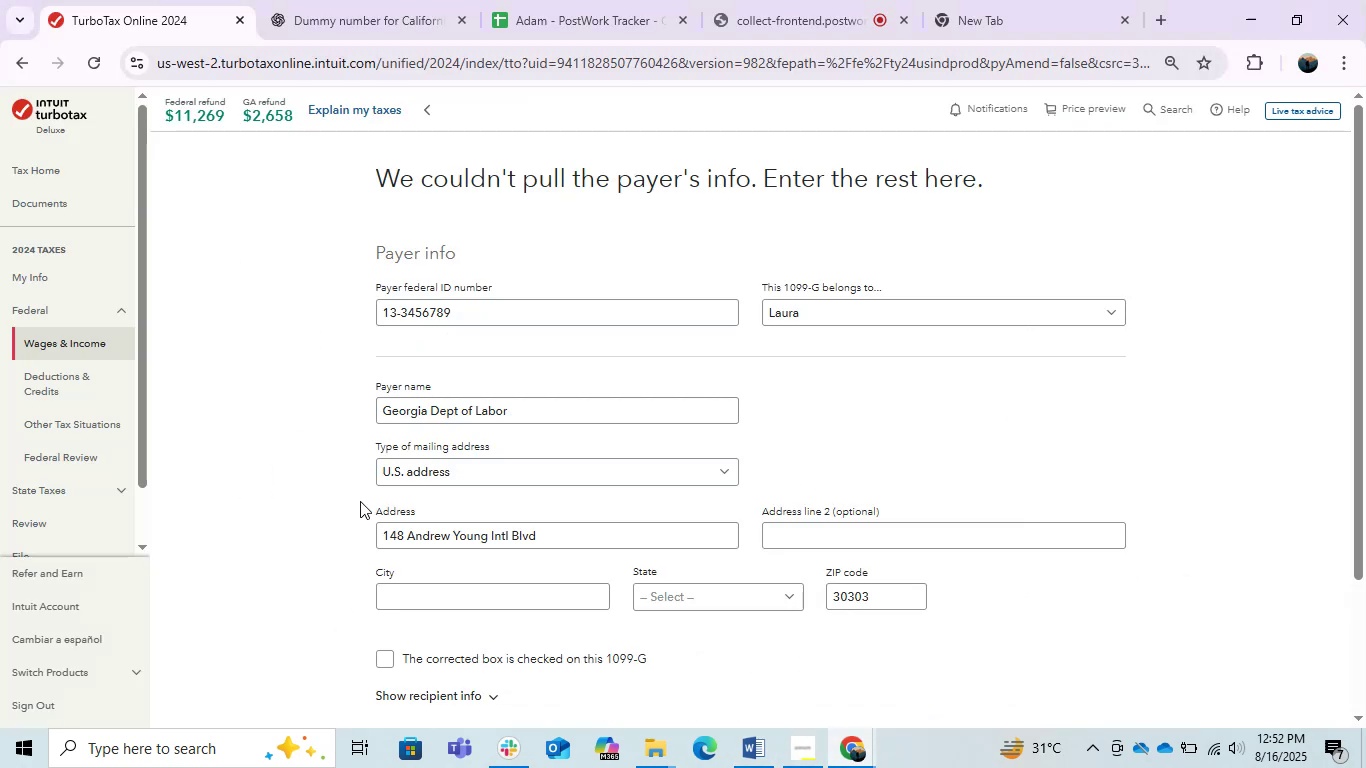 
left_click([337, 511])
 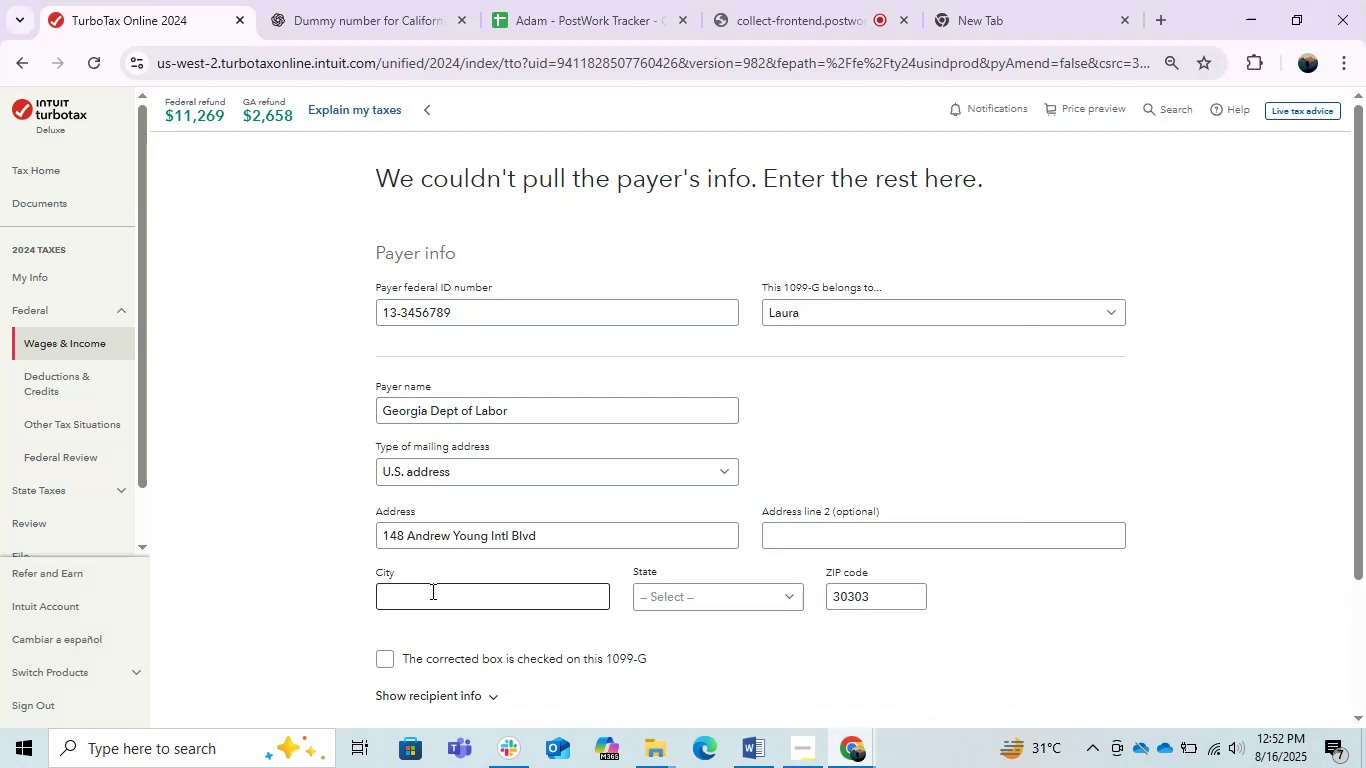 
key(Control+ControlLeft)
 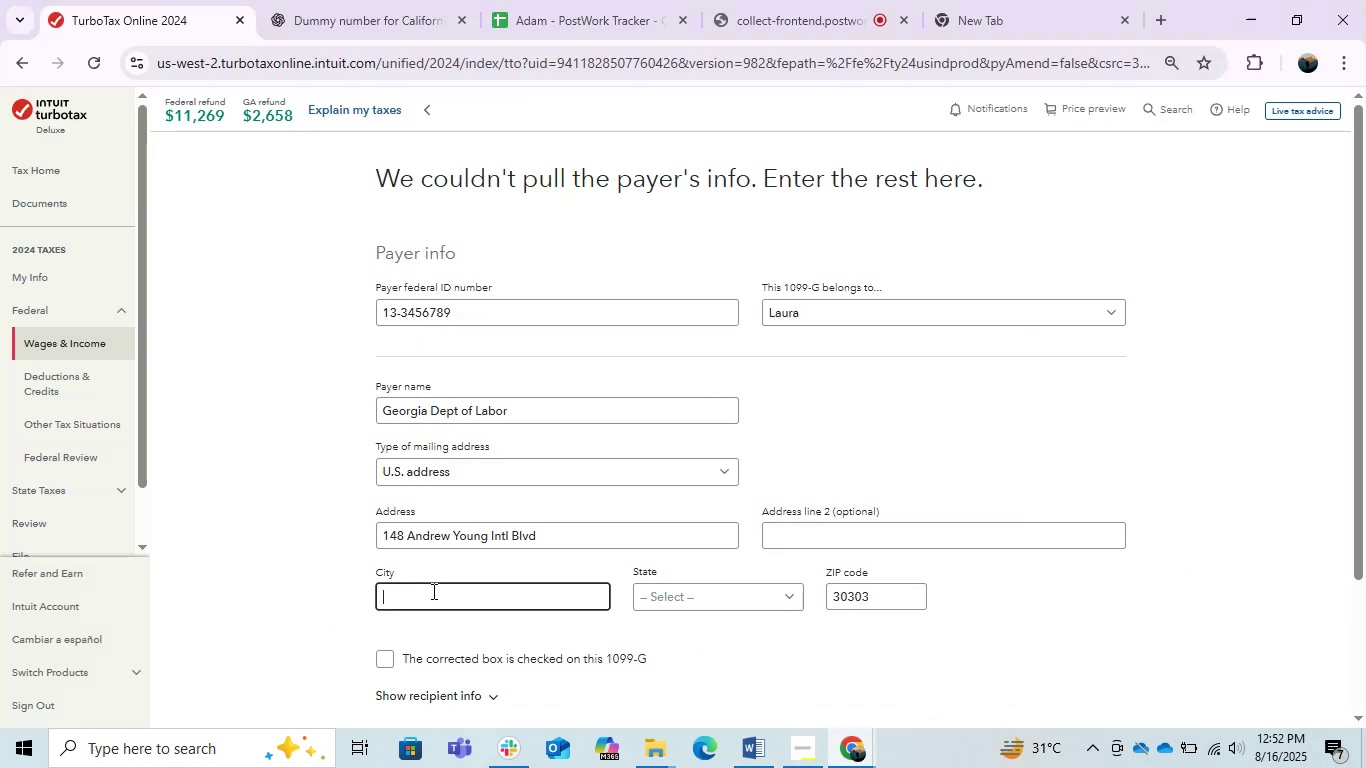 
double_click([432, 591])
 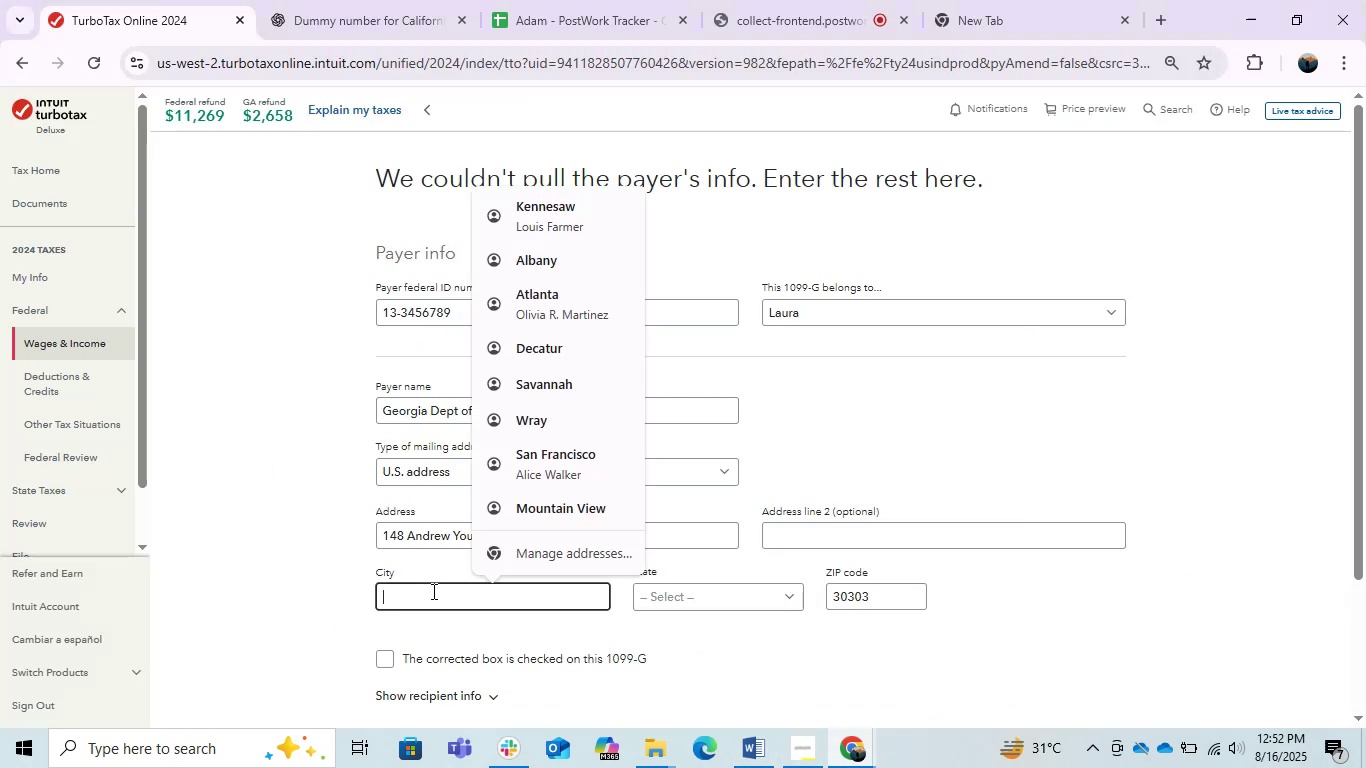 
key(Control+V)
 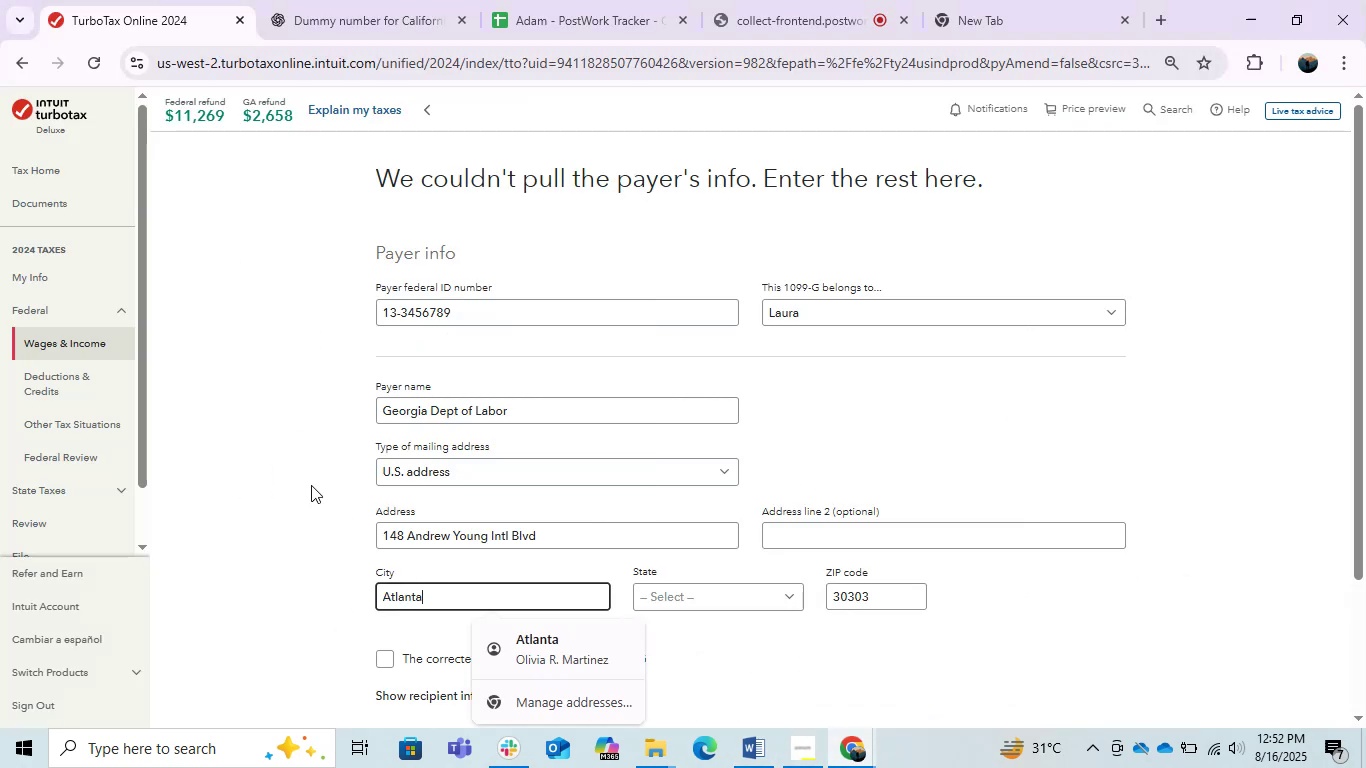 
triple_click([311, 485])
 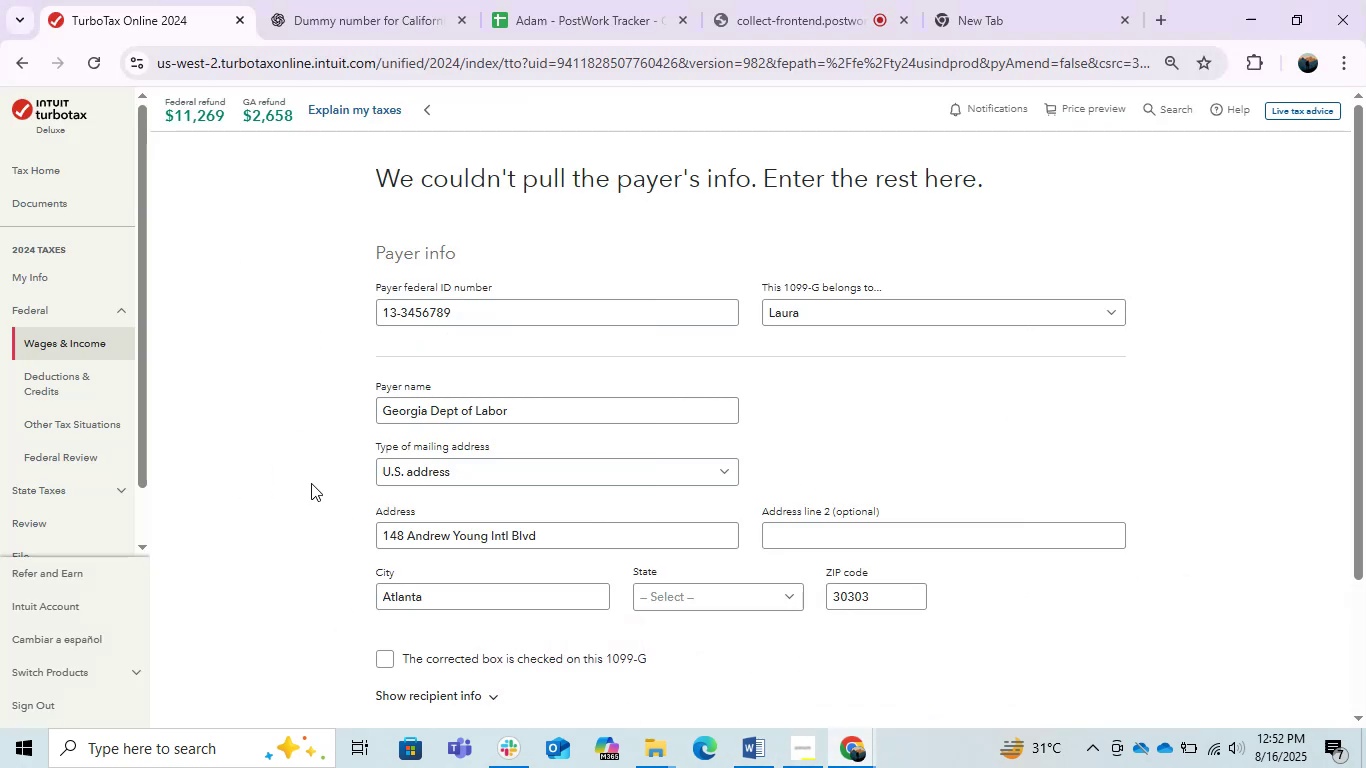 
key(Alt+AltLeft)
 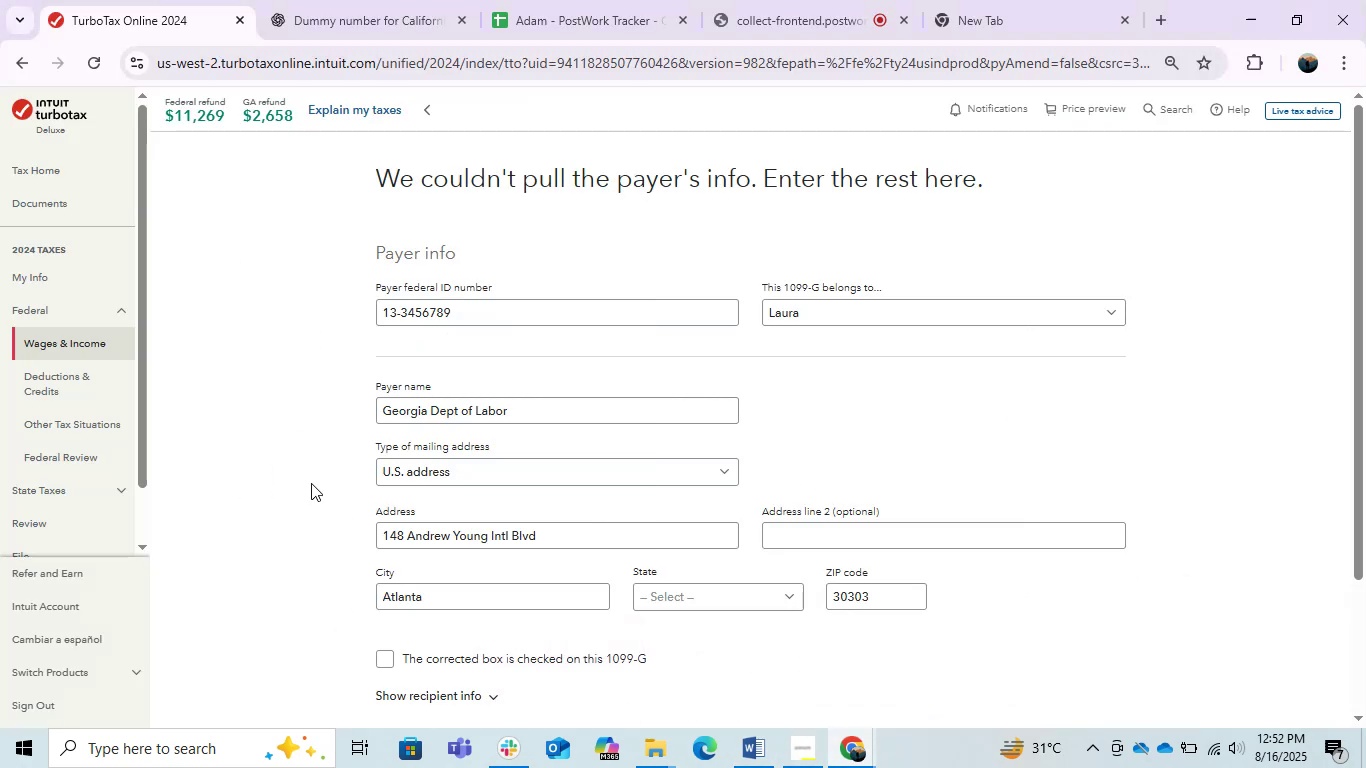 
key(Alt+Tab)
 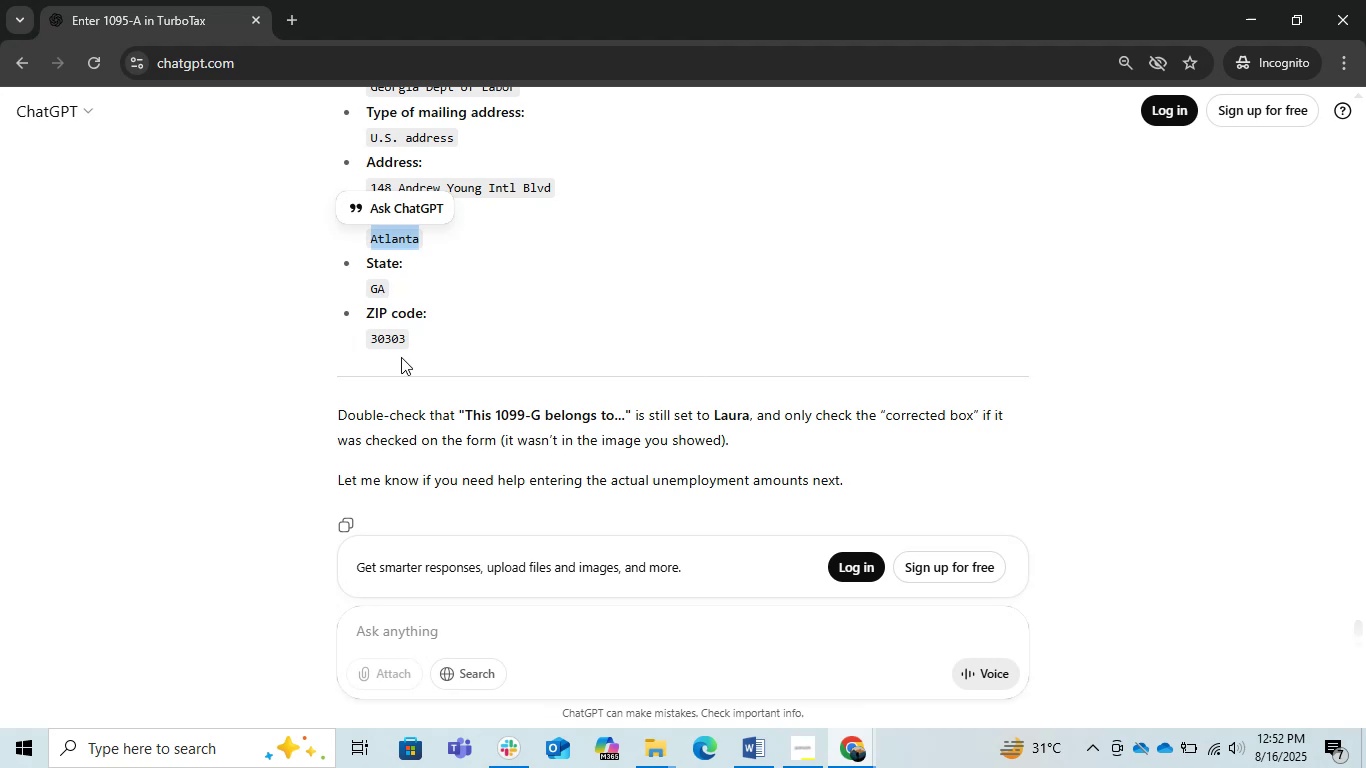 
key(Alt+AltLeft)
 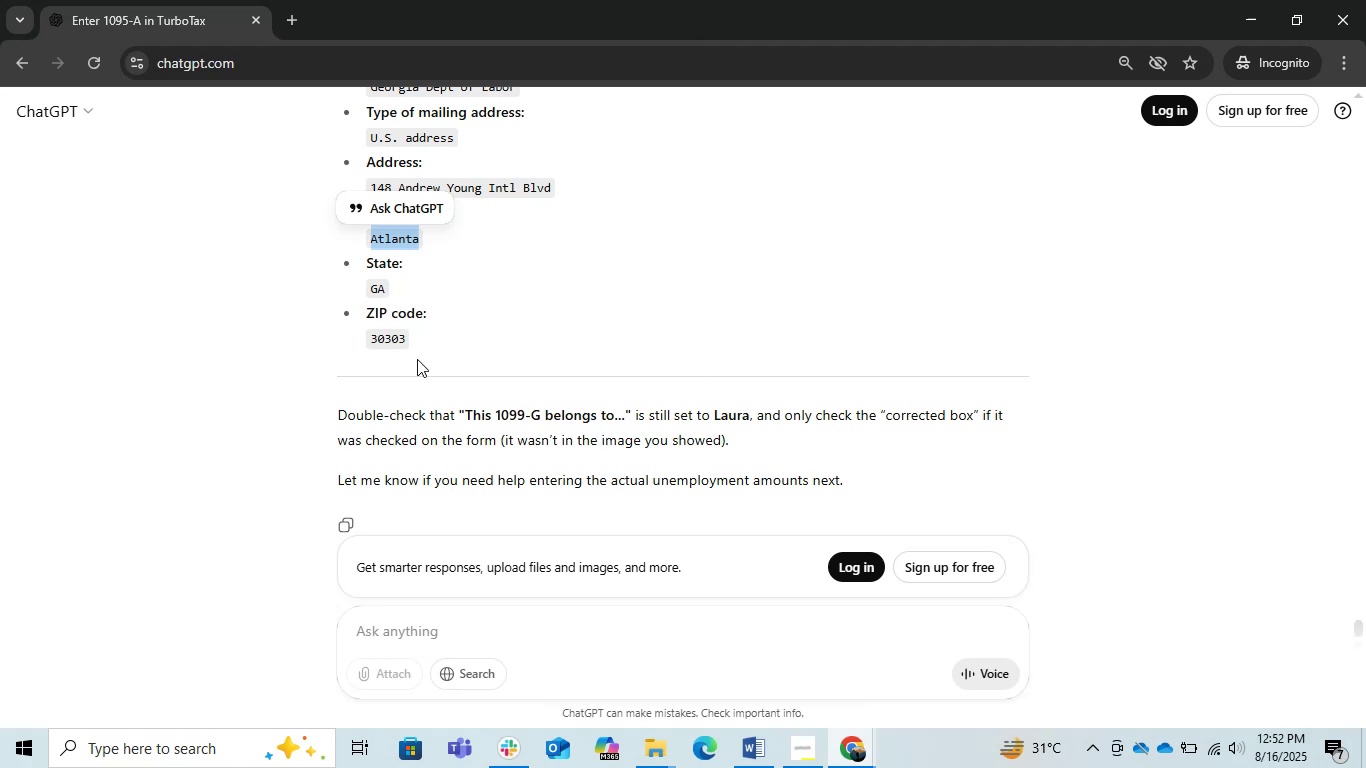 
key(Alt+Tab)
 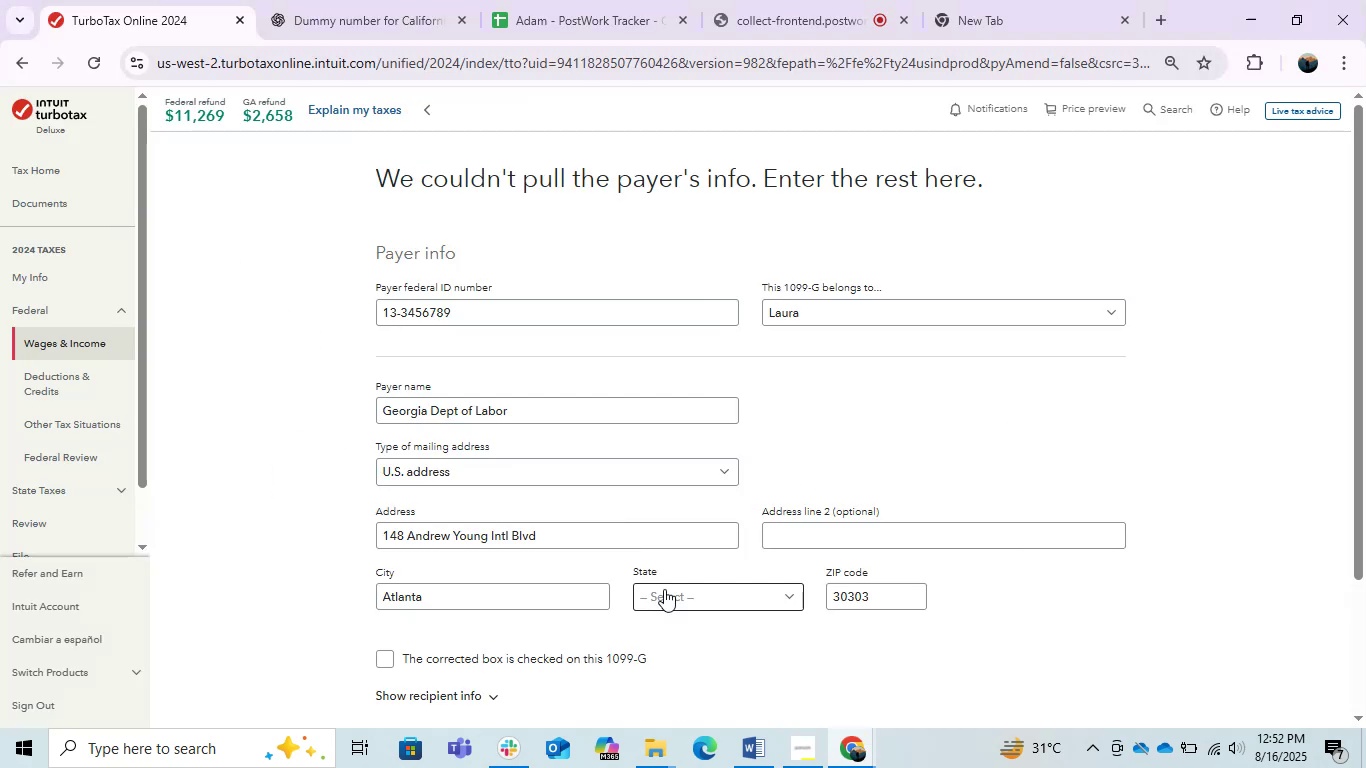 
left_click([669, 589])
 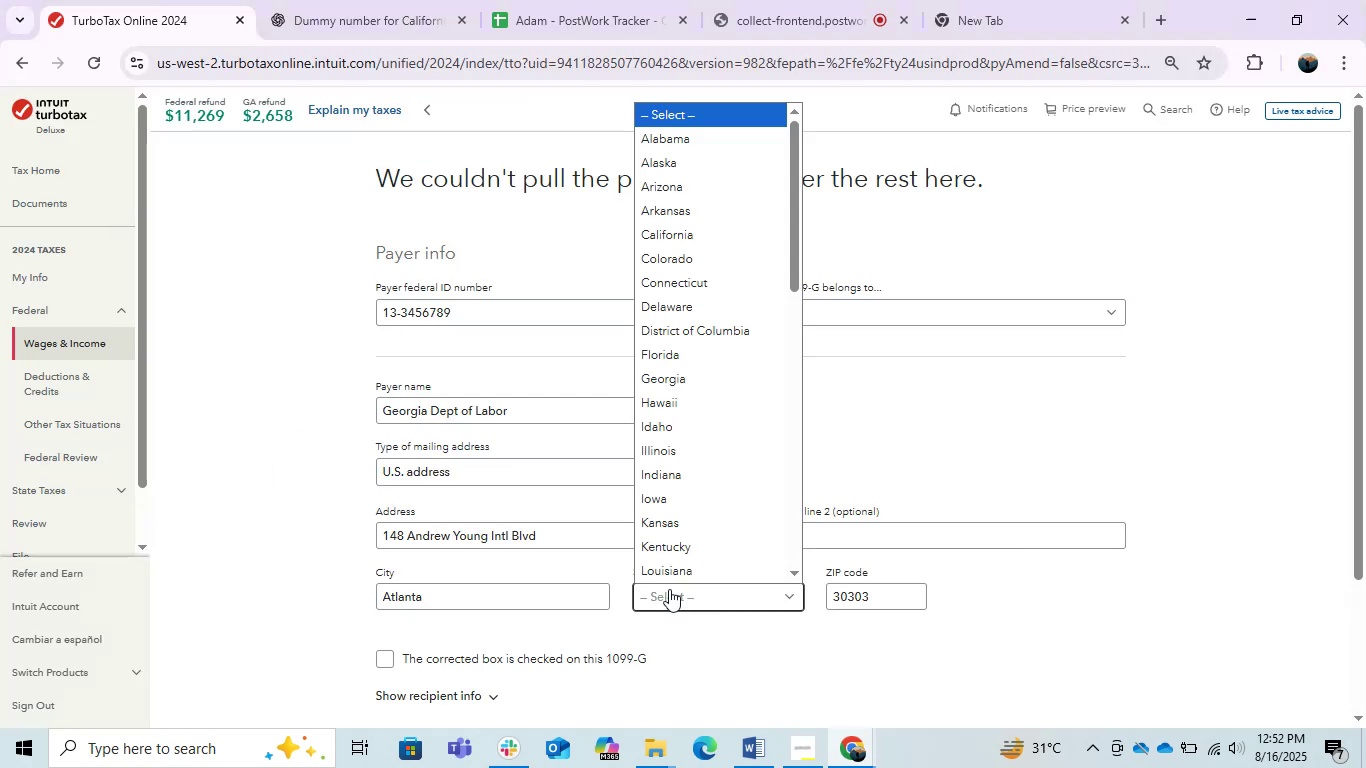 
key(G)
 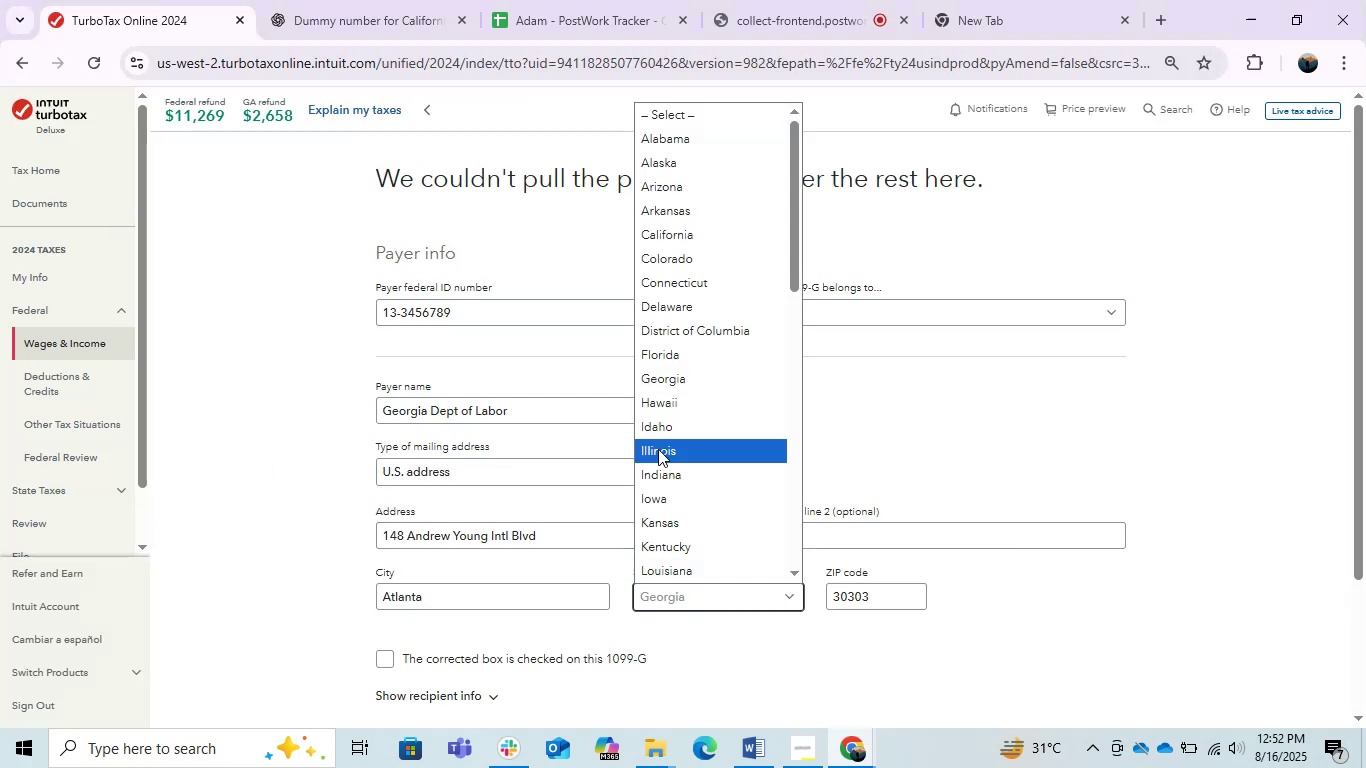 
left_click([672, 385])
 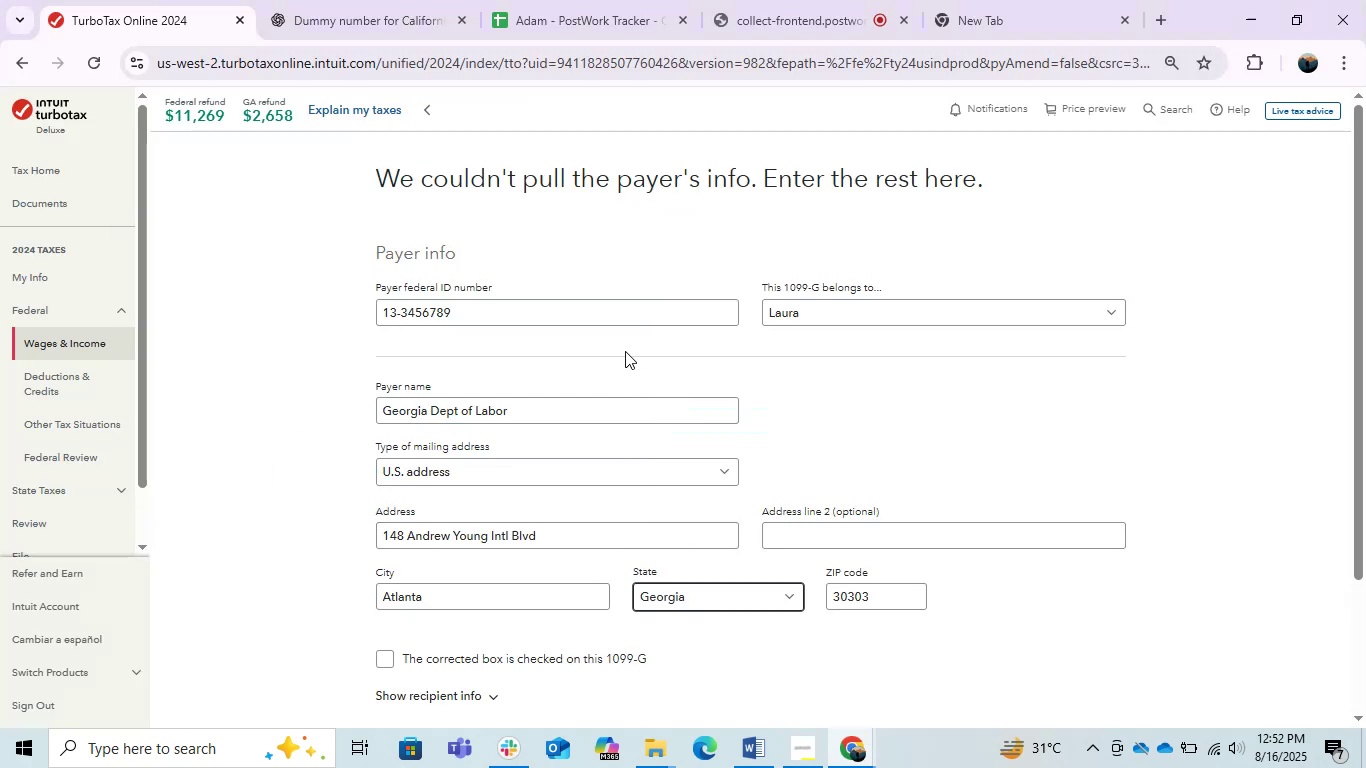 
wait(6.16)
 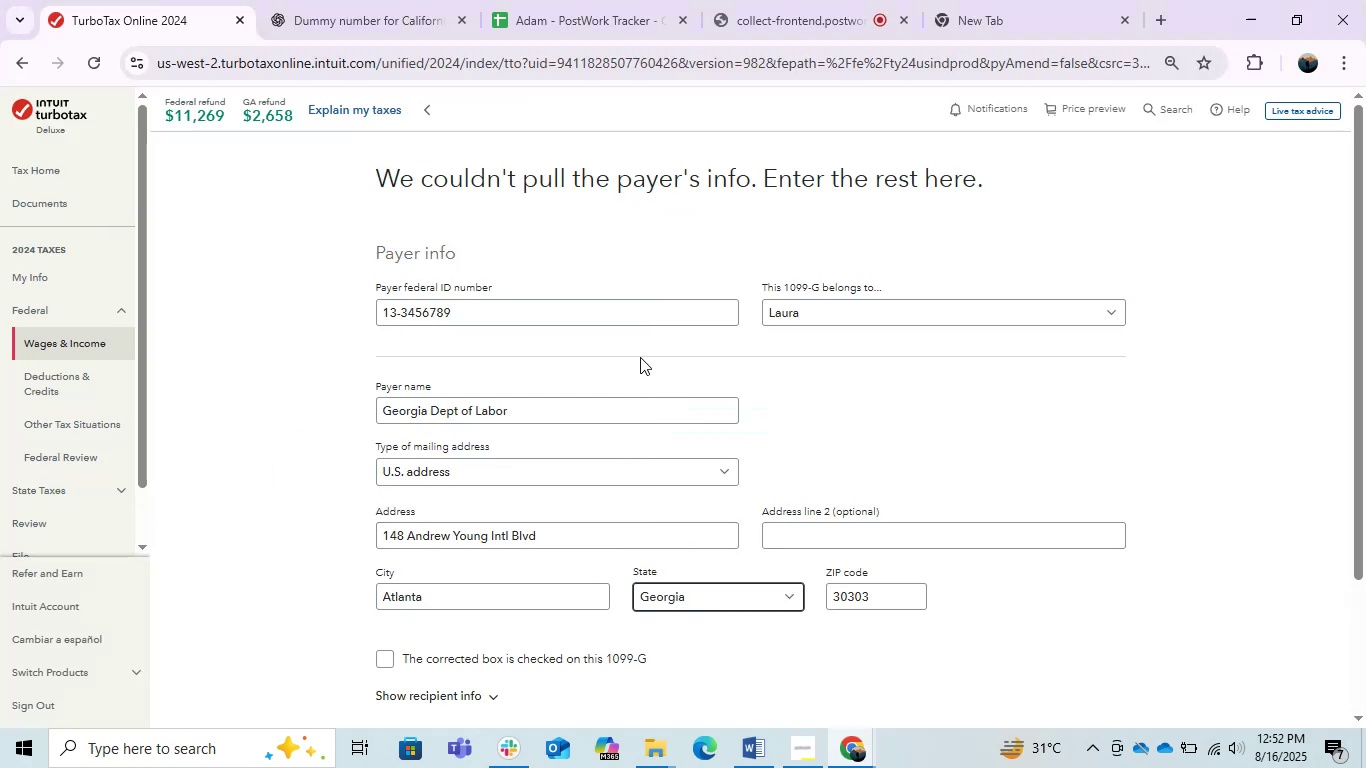 
left_click([306, 470])
 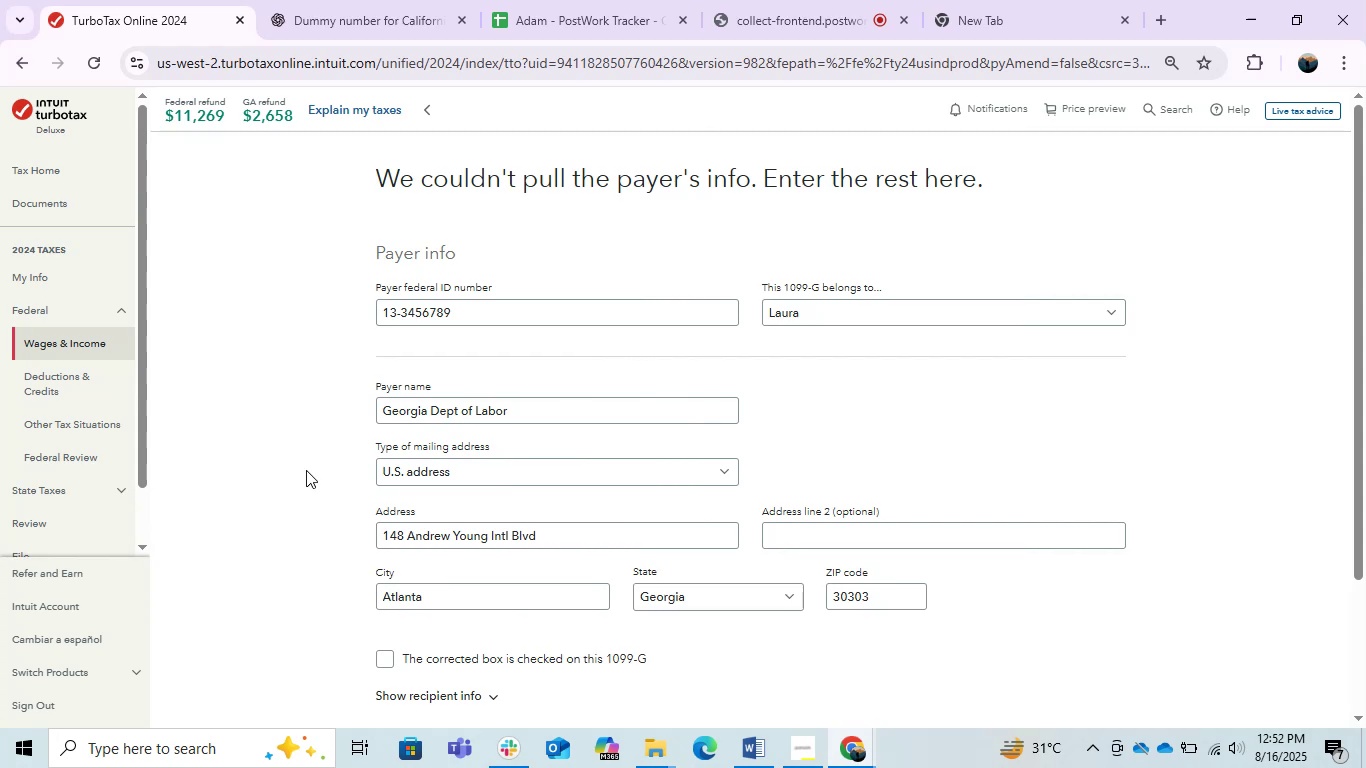 
wait(5.99)
 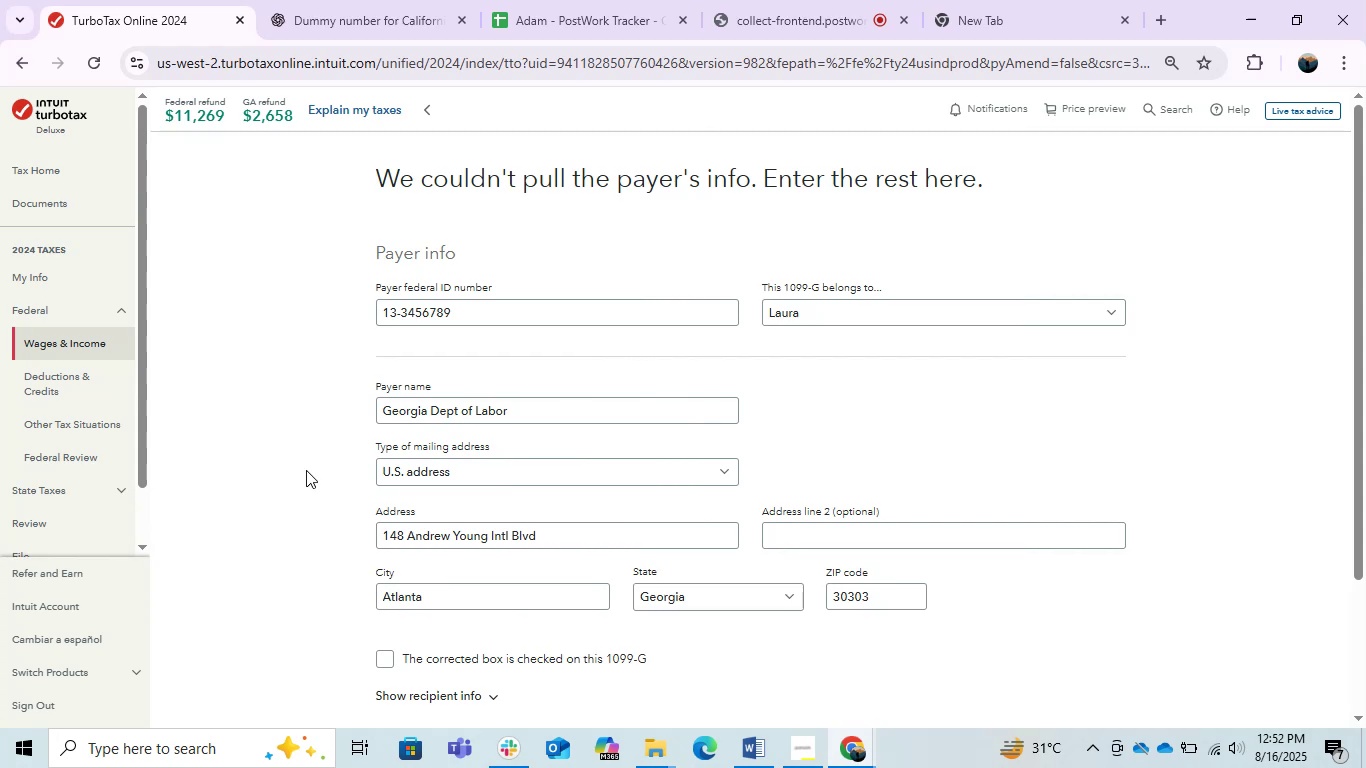 
scroll: coordinate [306, 470], scroll_direction: down, amount: 1.0
 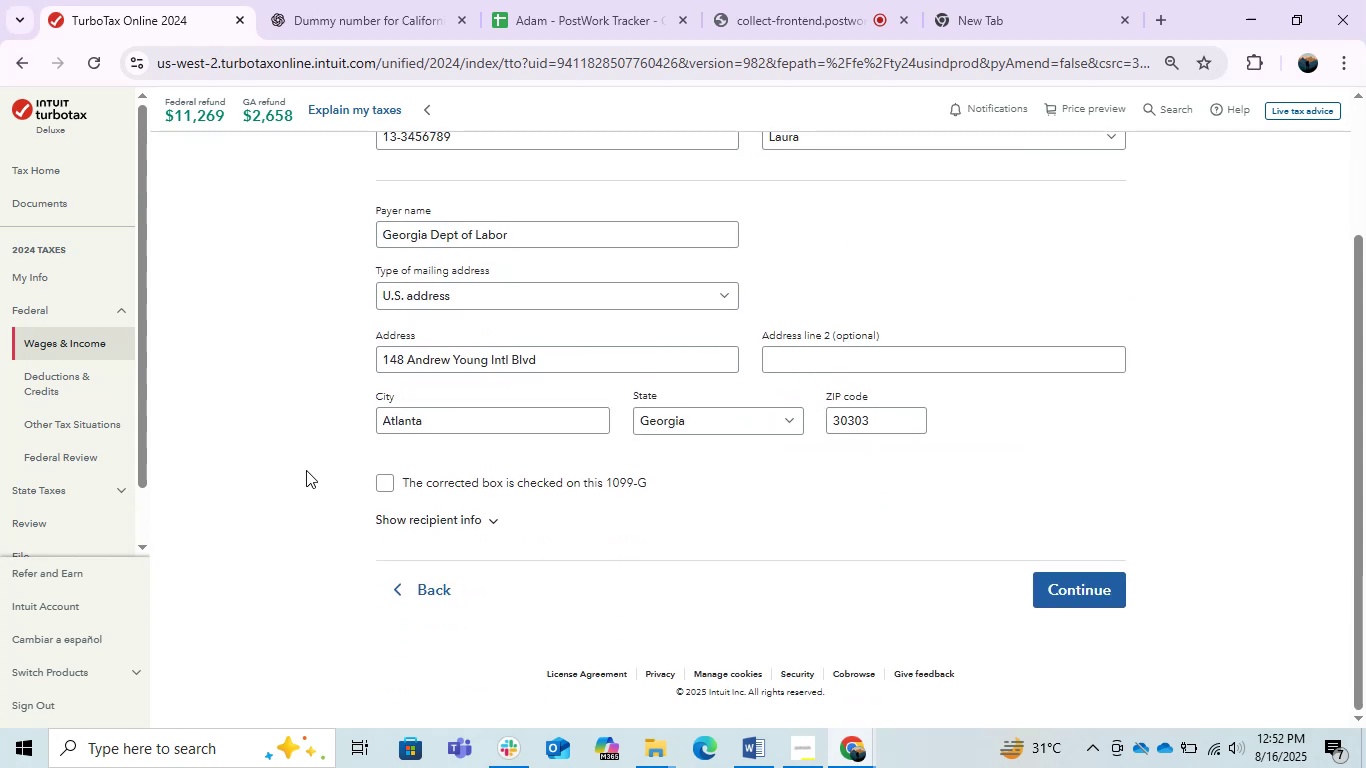 
scroll: coordinate [306, 470], scroll_direction: up, amount: 1.0
 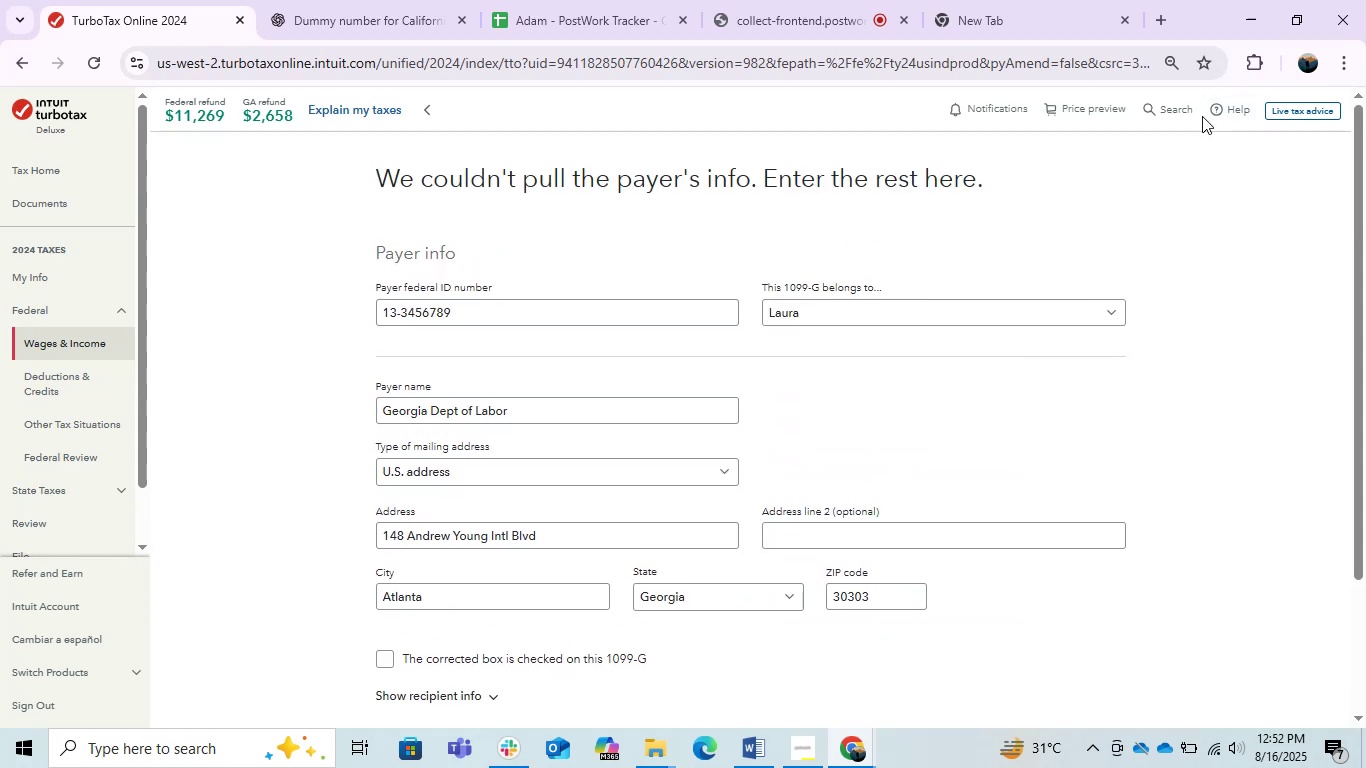 
left_click([1242, 29])
 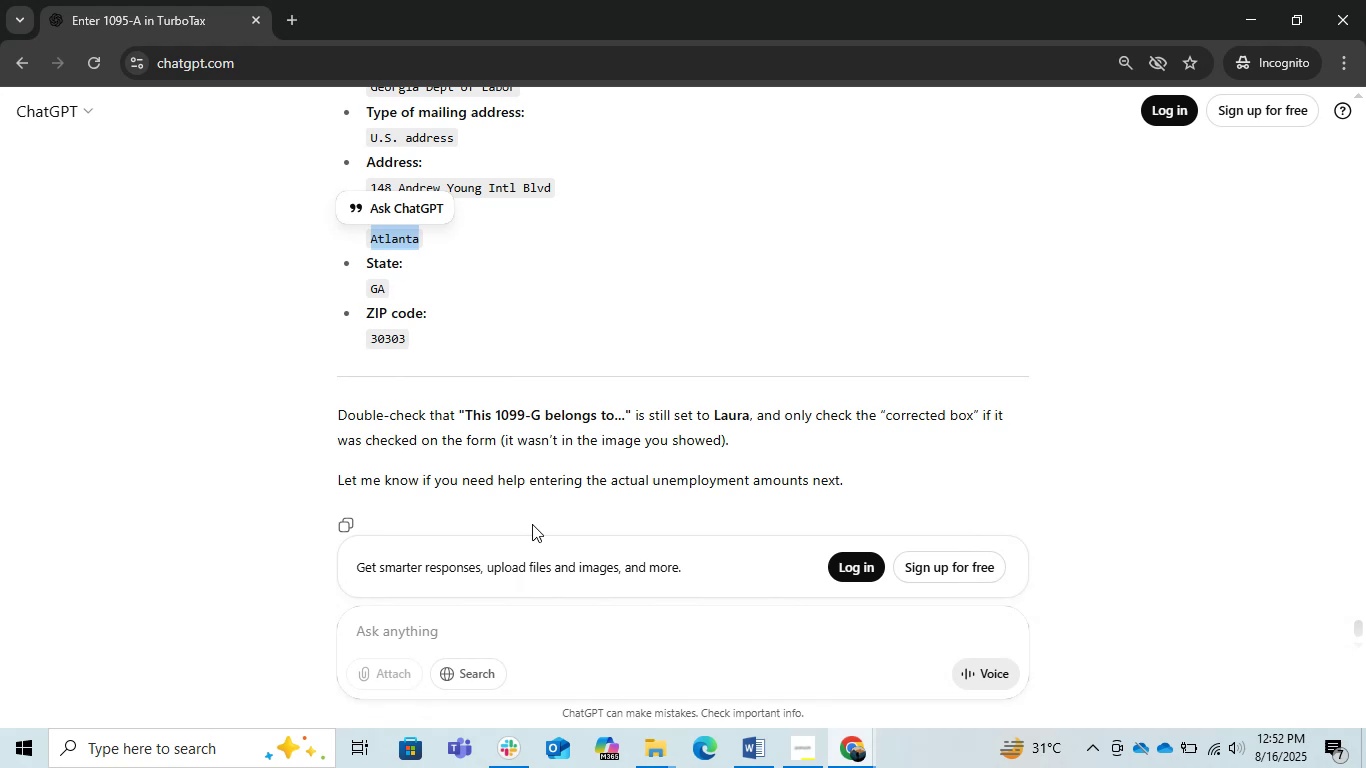 
wait(10.68)
 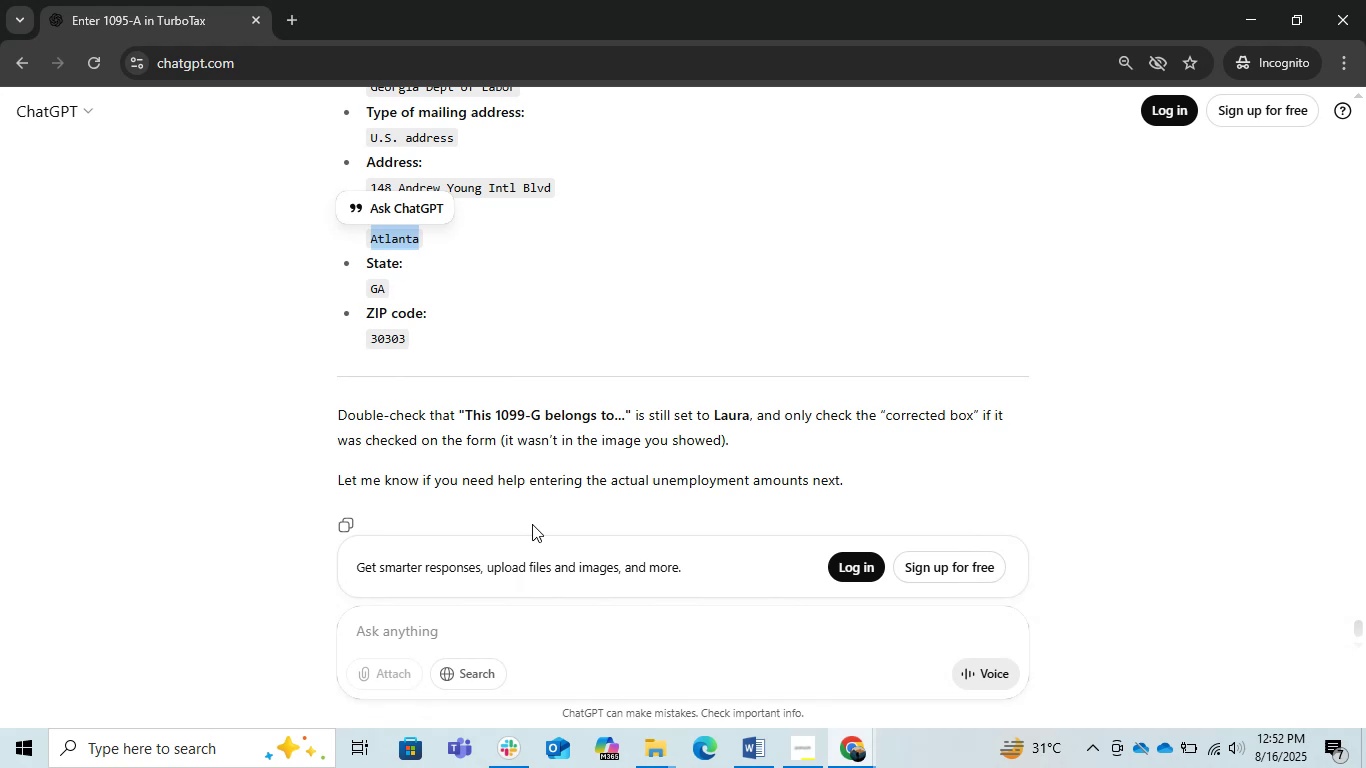 
left_click([856, 738])
 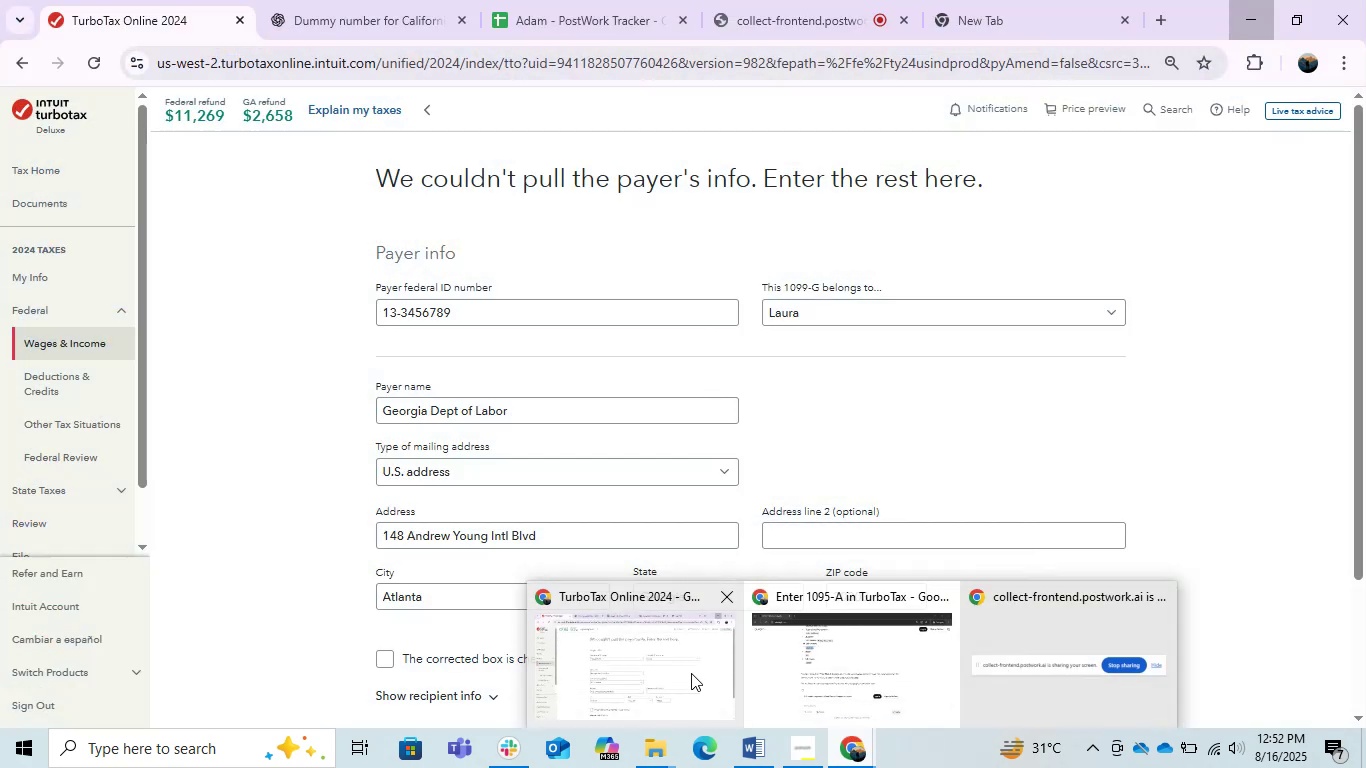 
left_click([691, 673])
 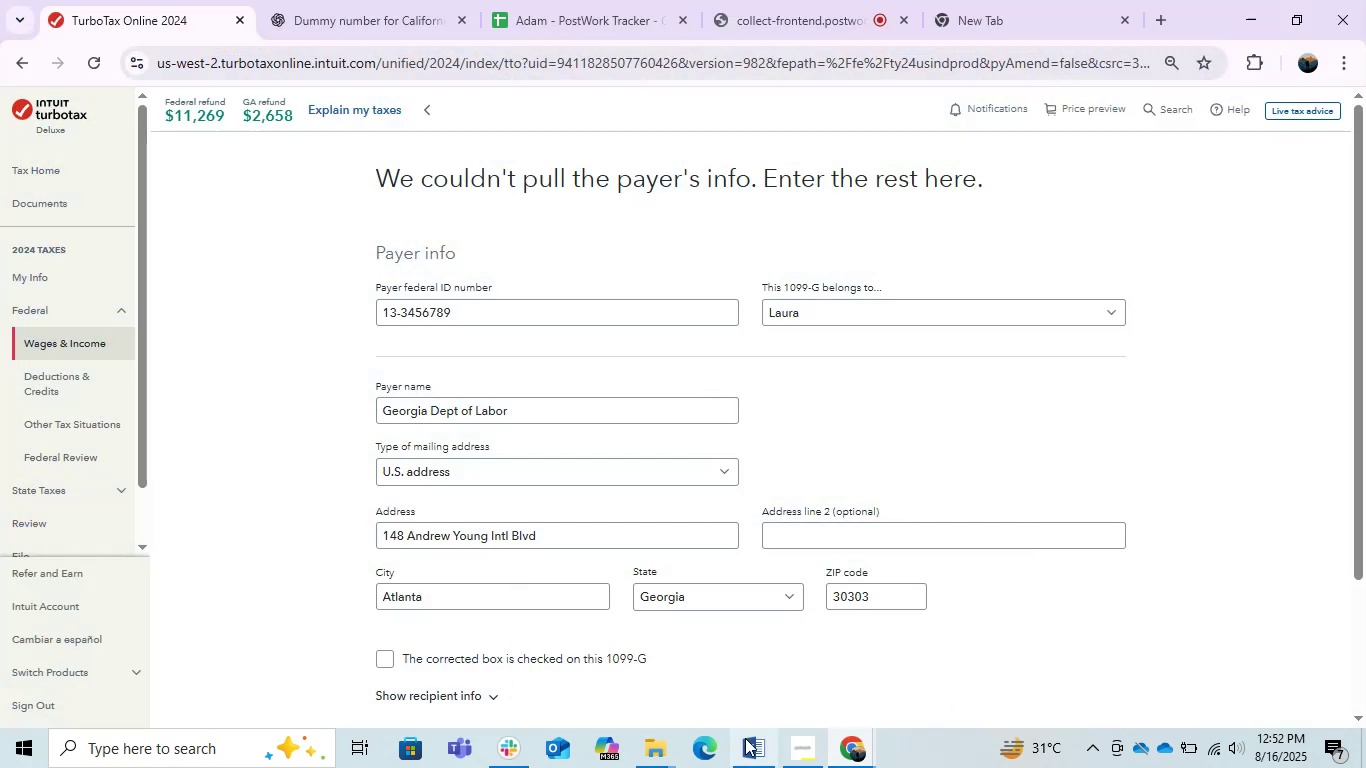 
left_click([745, 739])
 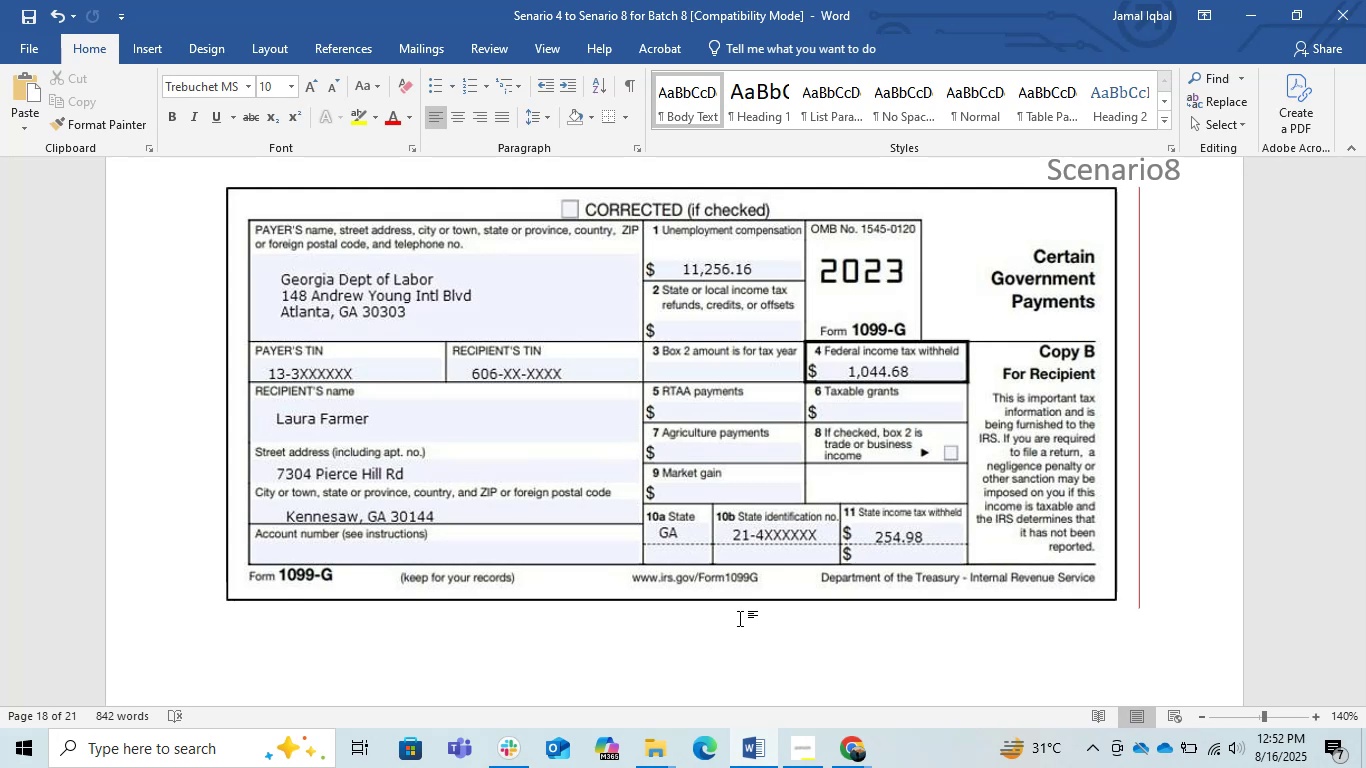 
wait(14.55)
 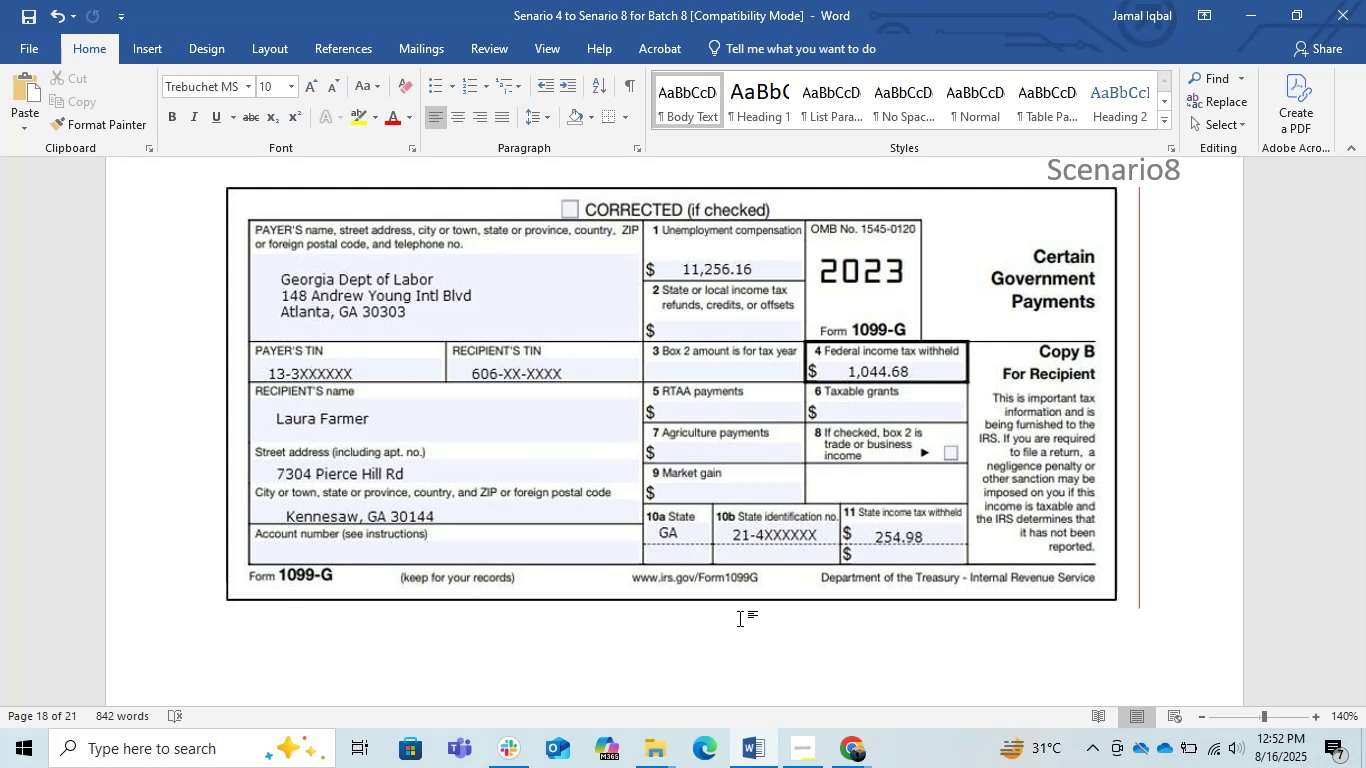 
left_click([1252, 9])
 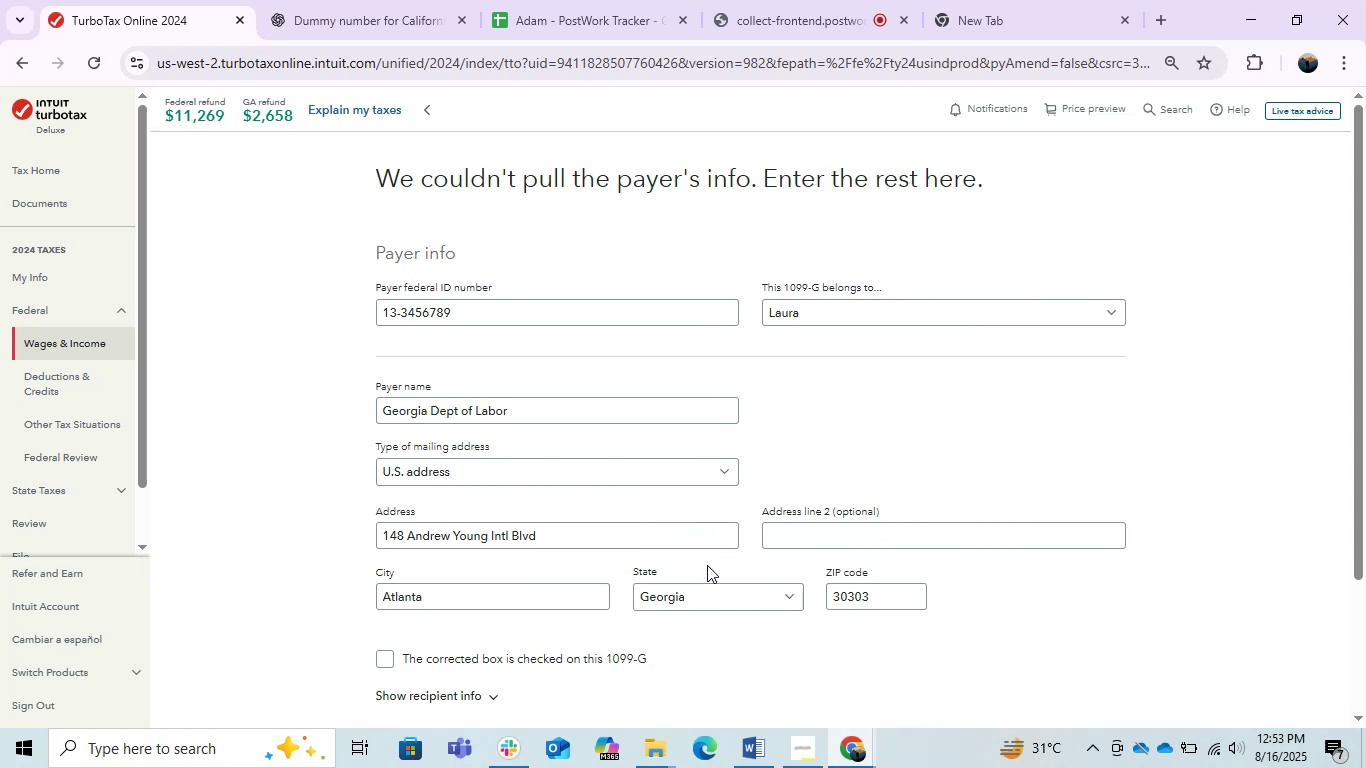 
scroll: coordinate [991, 439], scroll_direction: down, amount: 2.0
 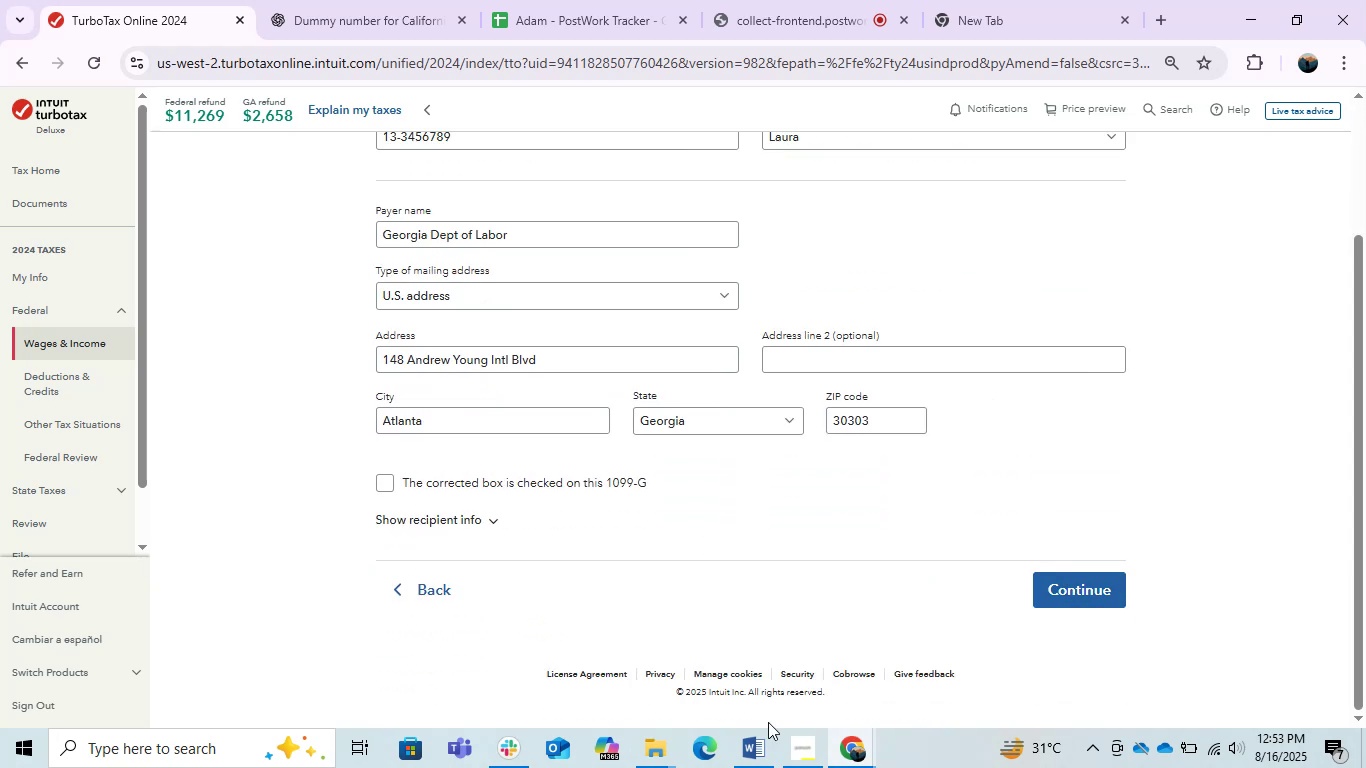 
left_click([789, 747])
 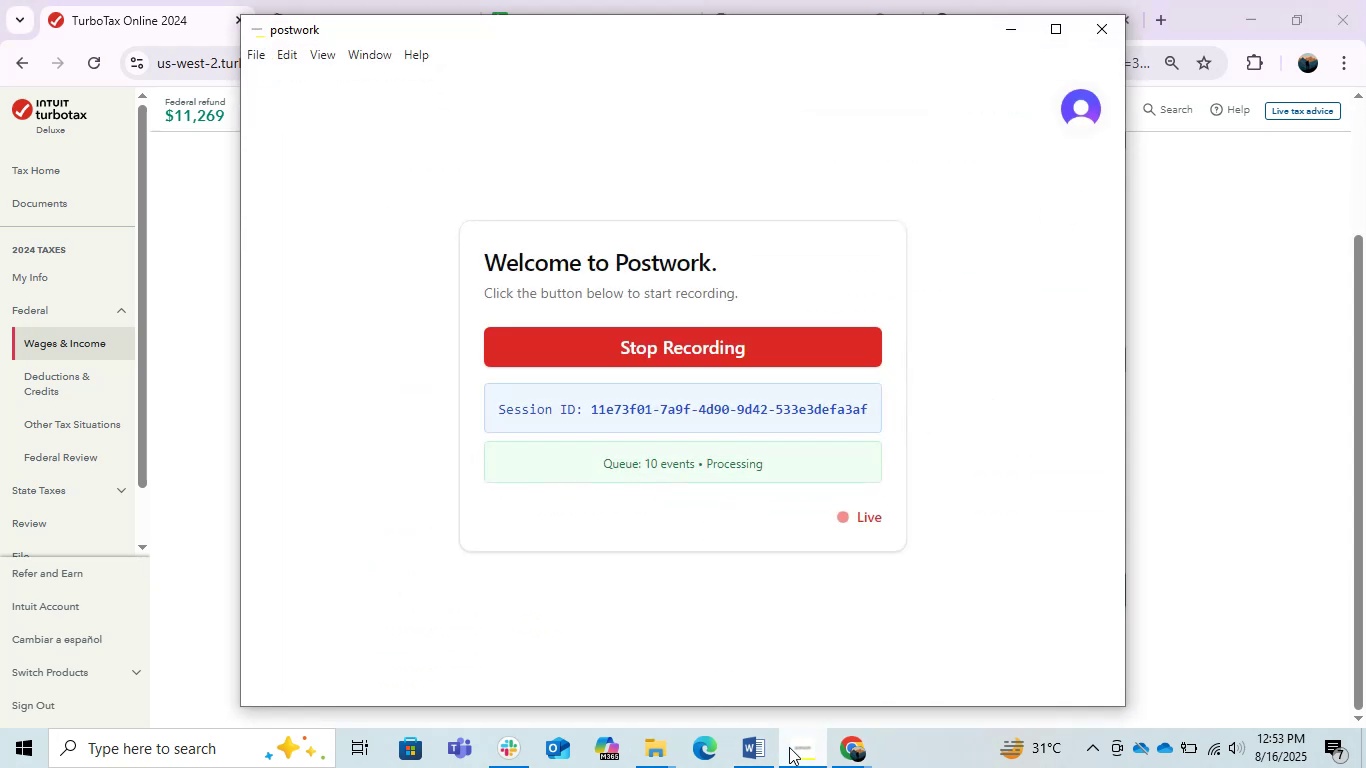 
left_click([789, 747])
 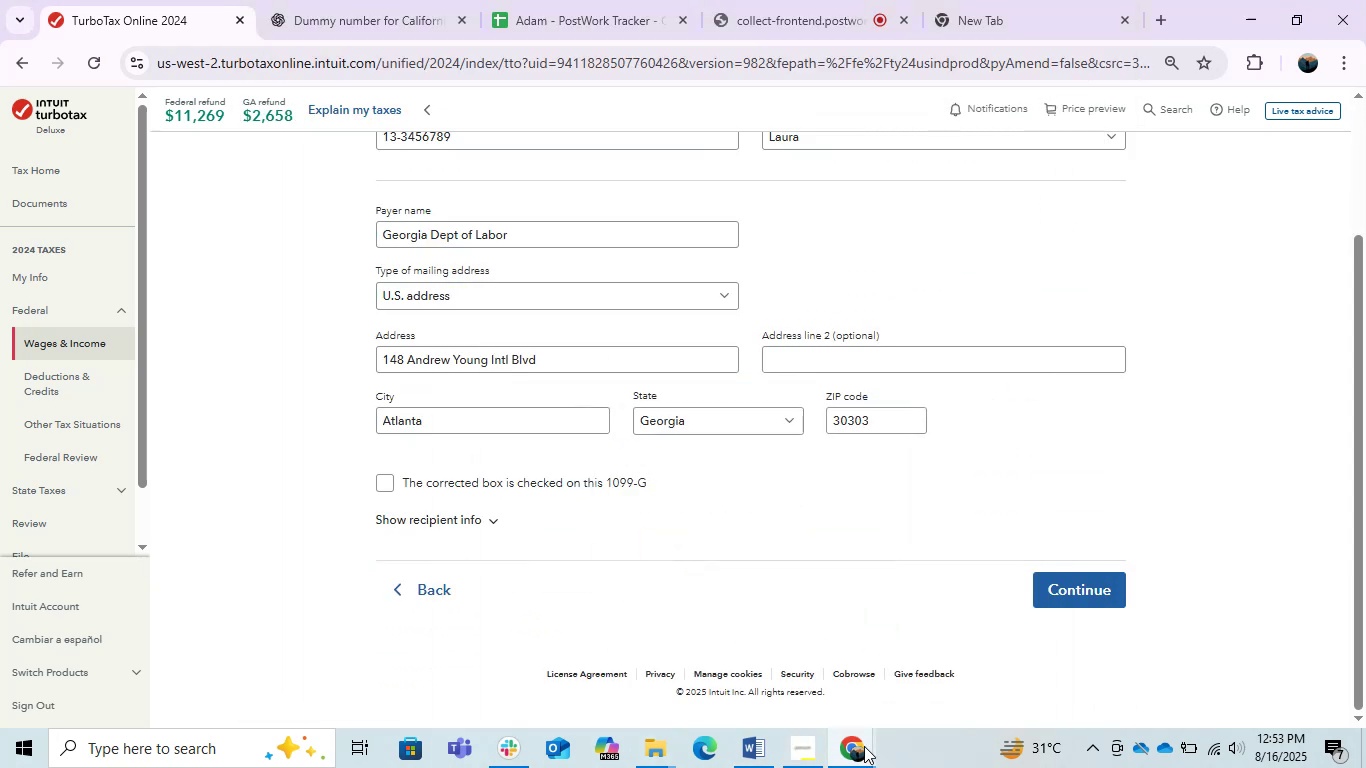 
left_click([863, 746])
 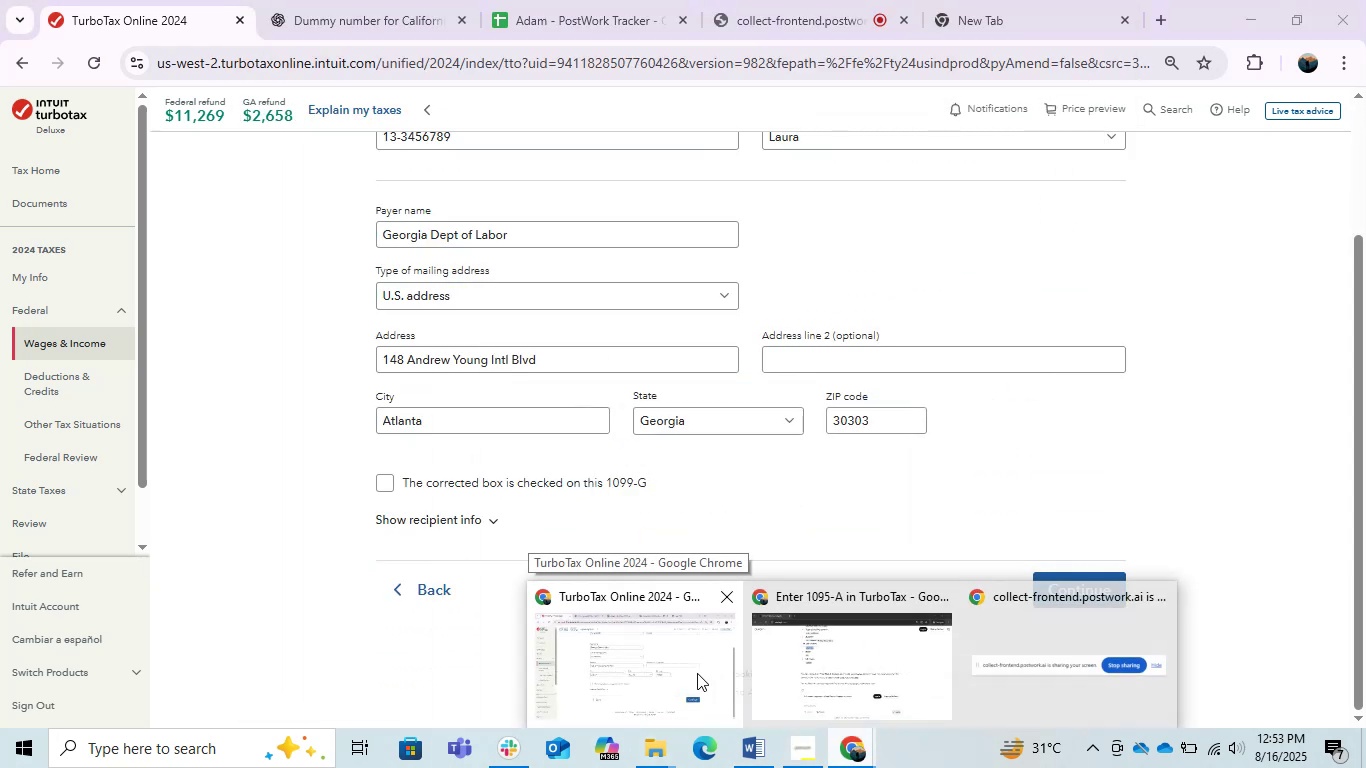 
left_click([761, 752])
 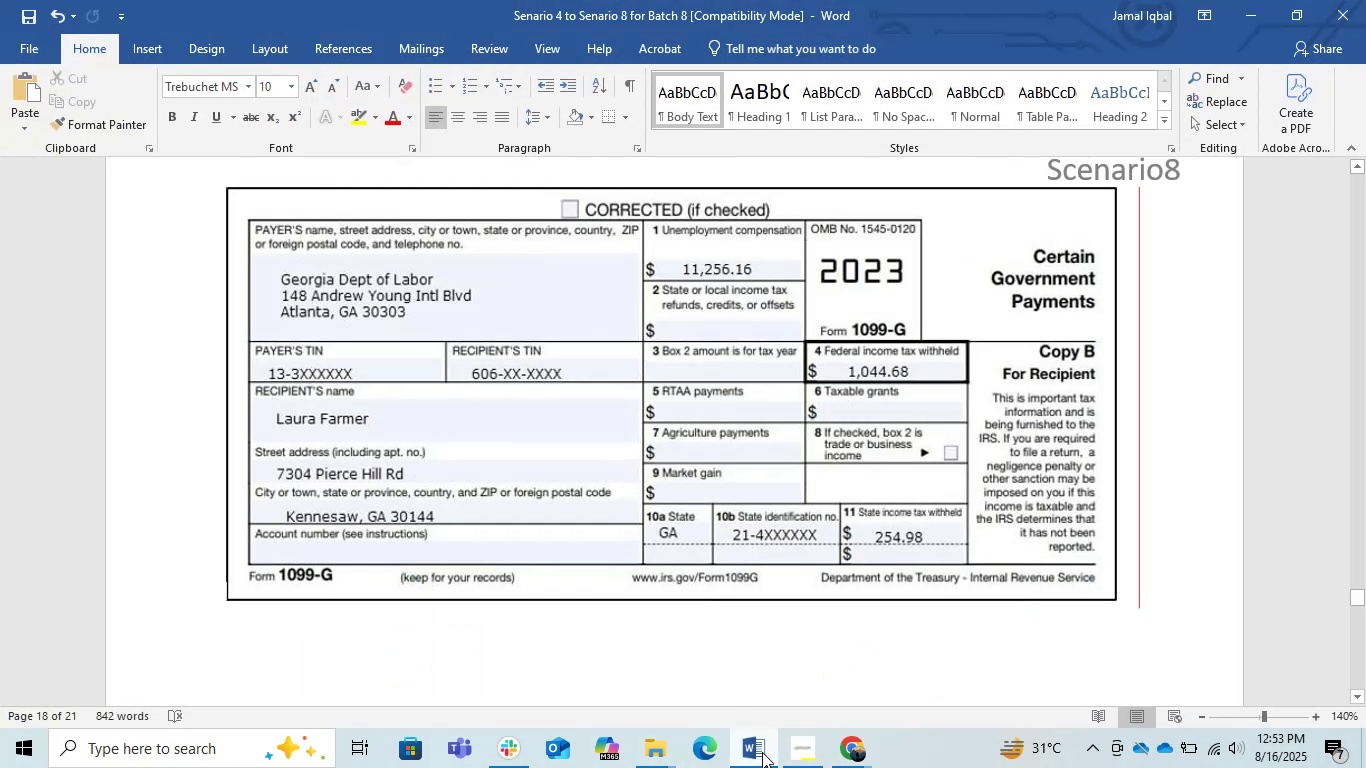 
left_click([762, 752])
 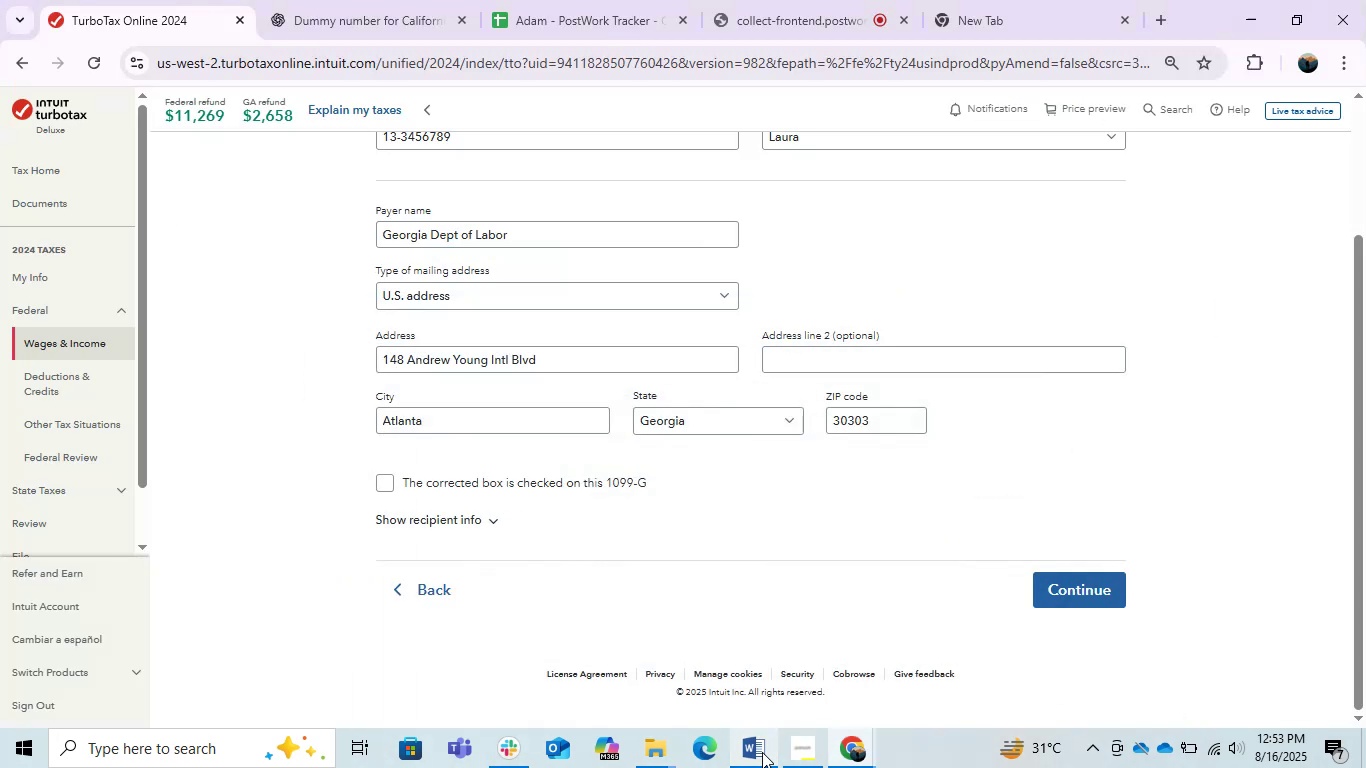 
left_click([762, 752])
 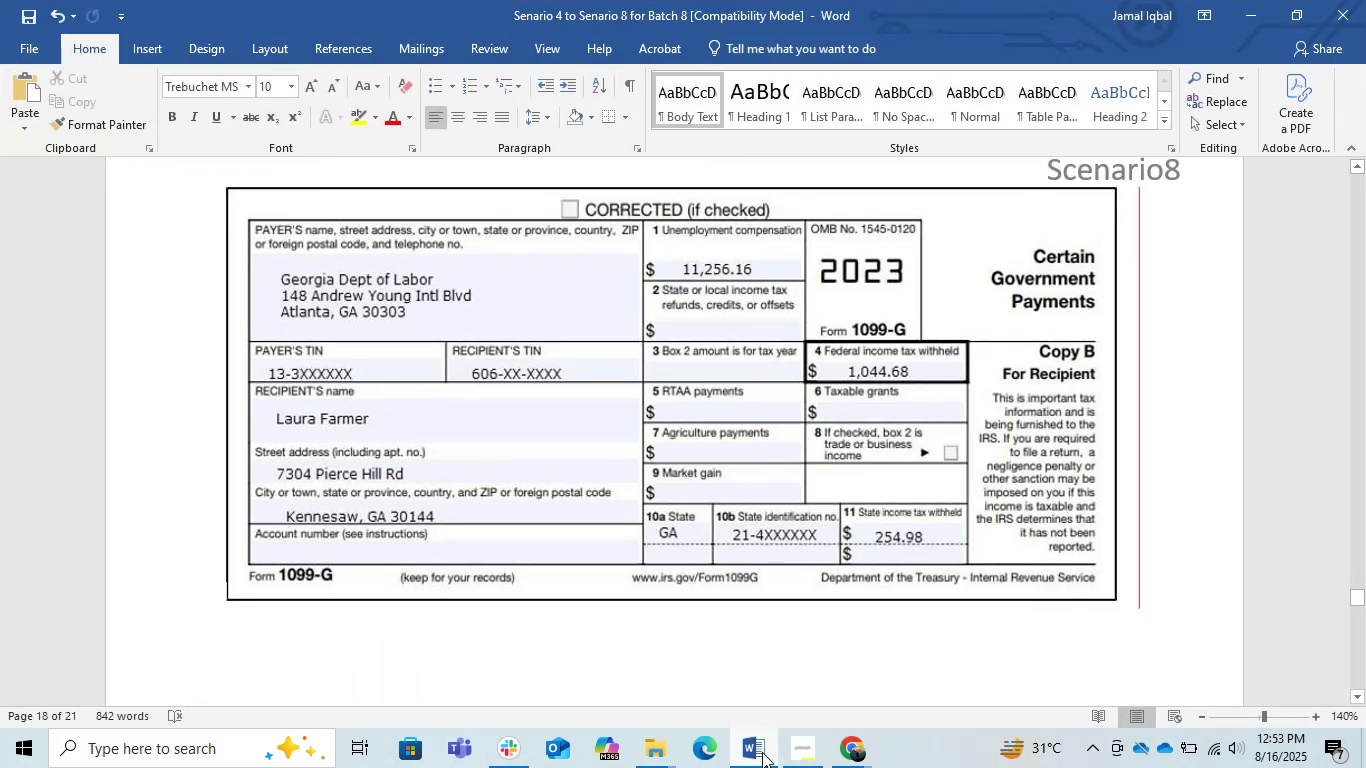 
left_click([762, 752])
 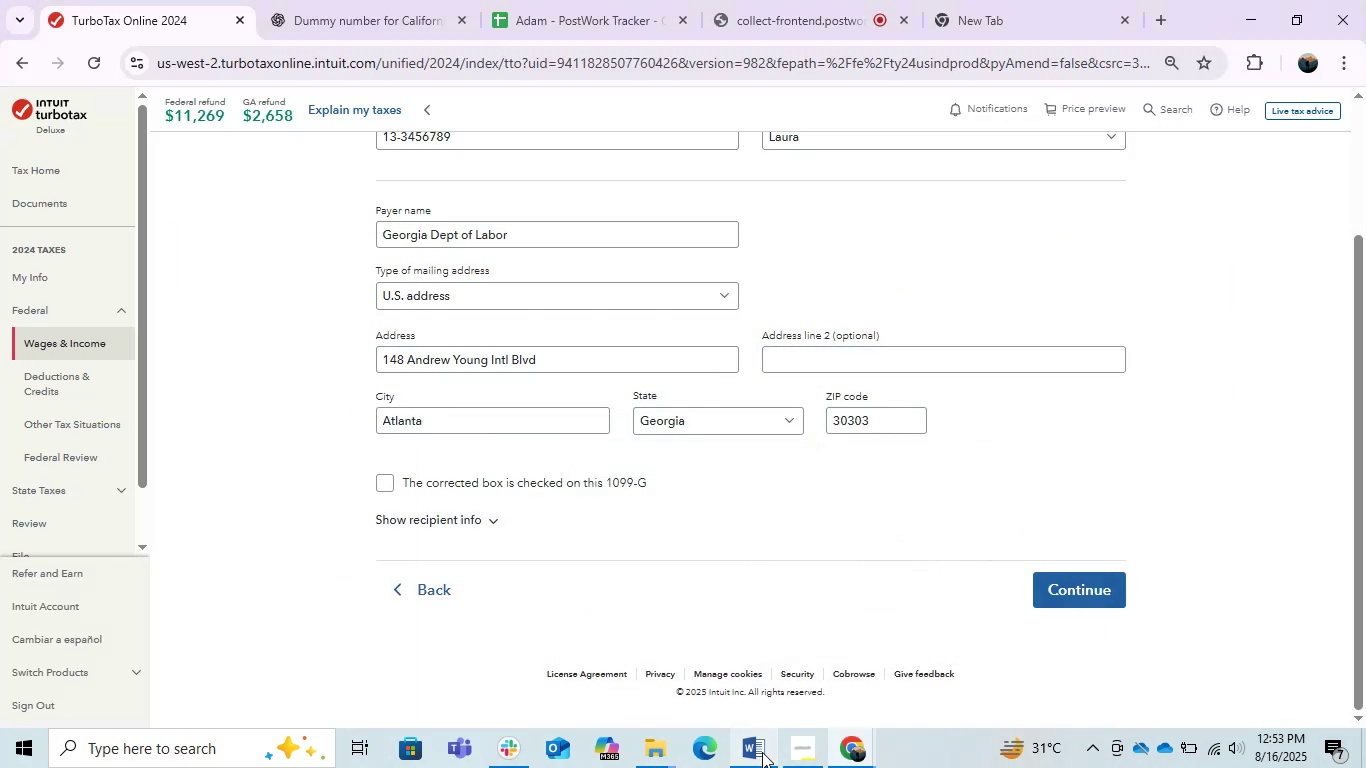 
left_click([762, 752])
 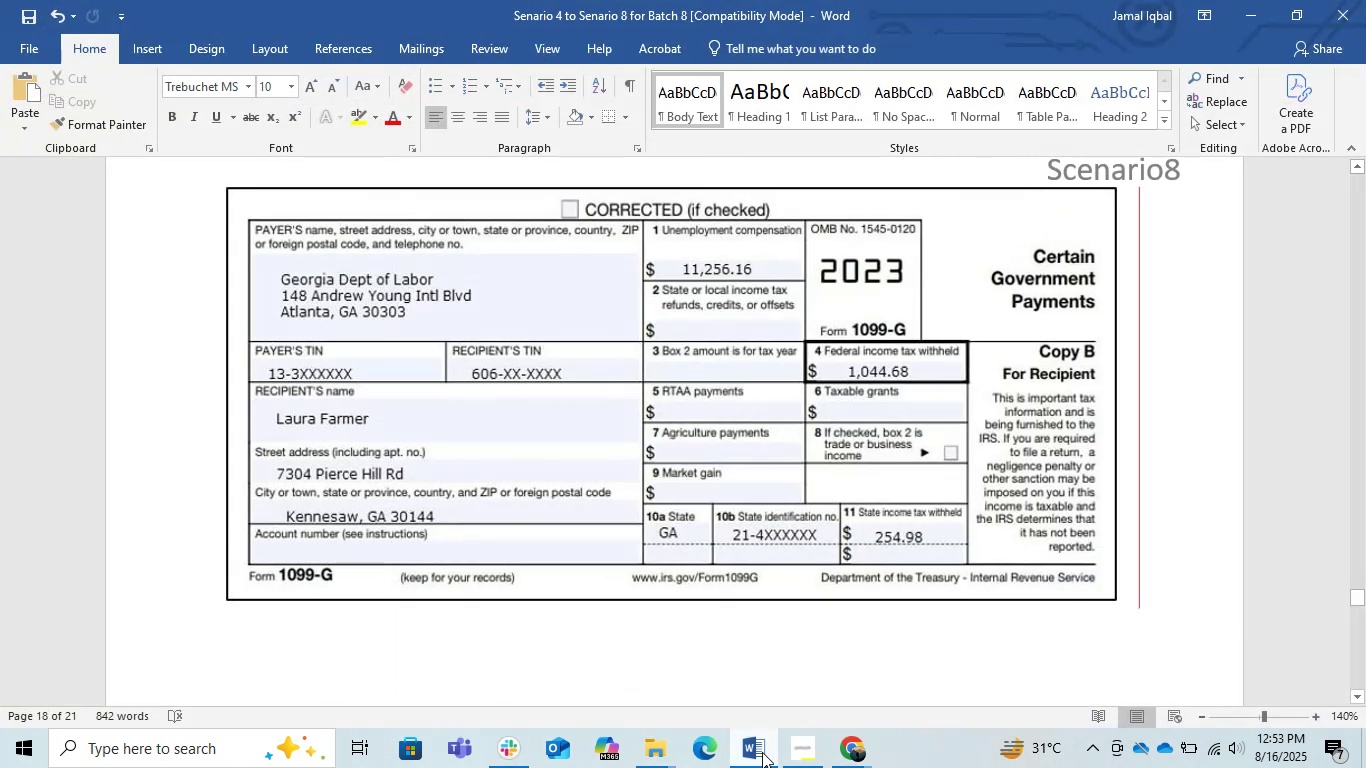 
left_click([762, 752])
 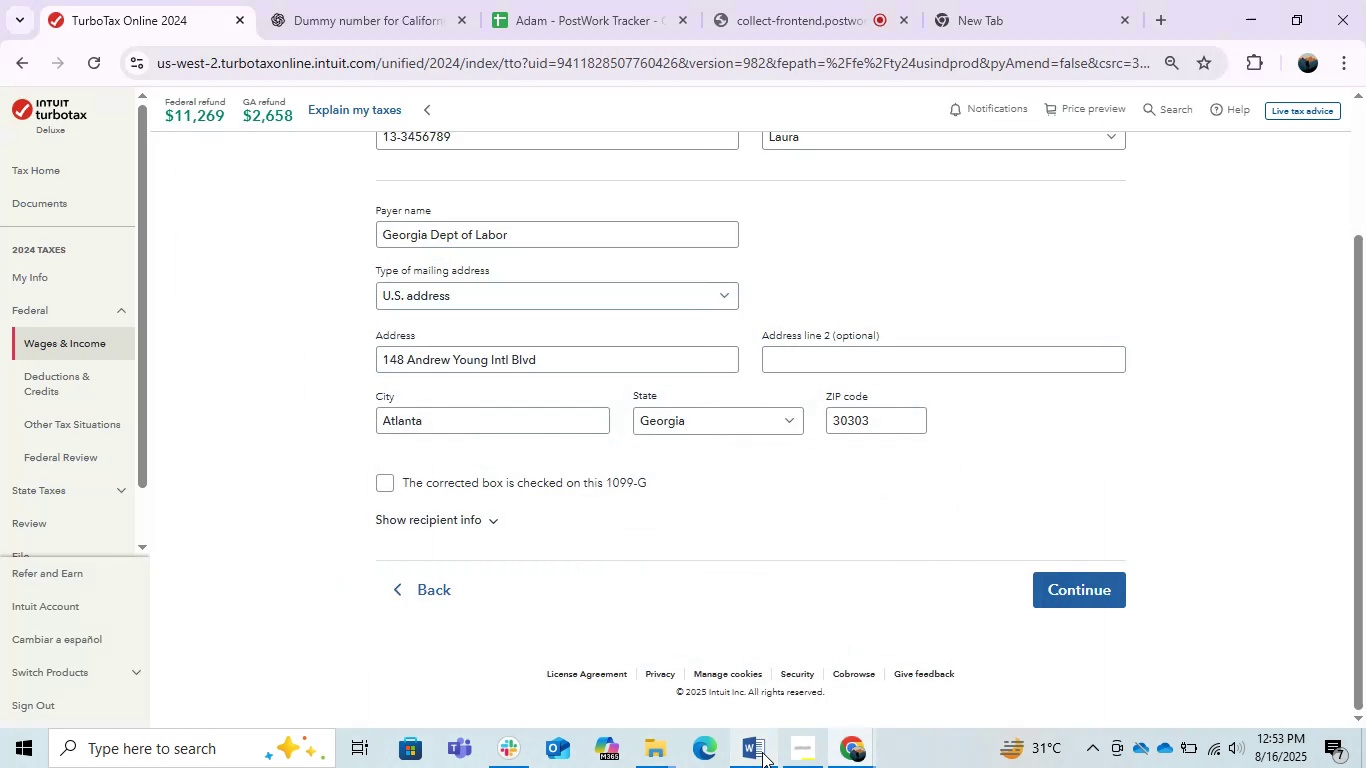 
left_click([762, 752])
 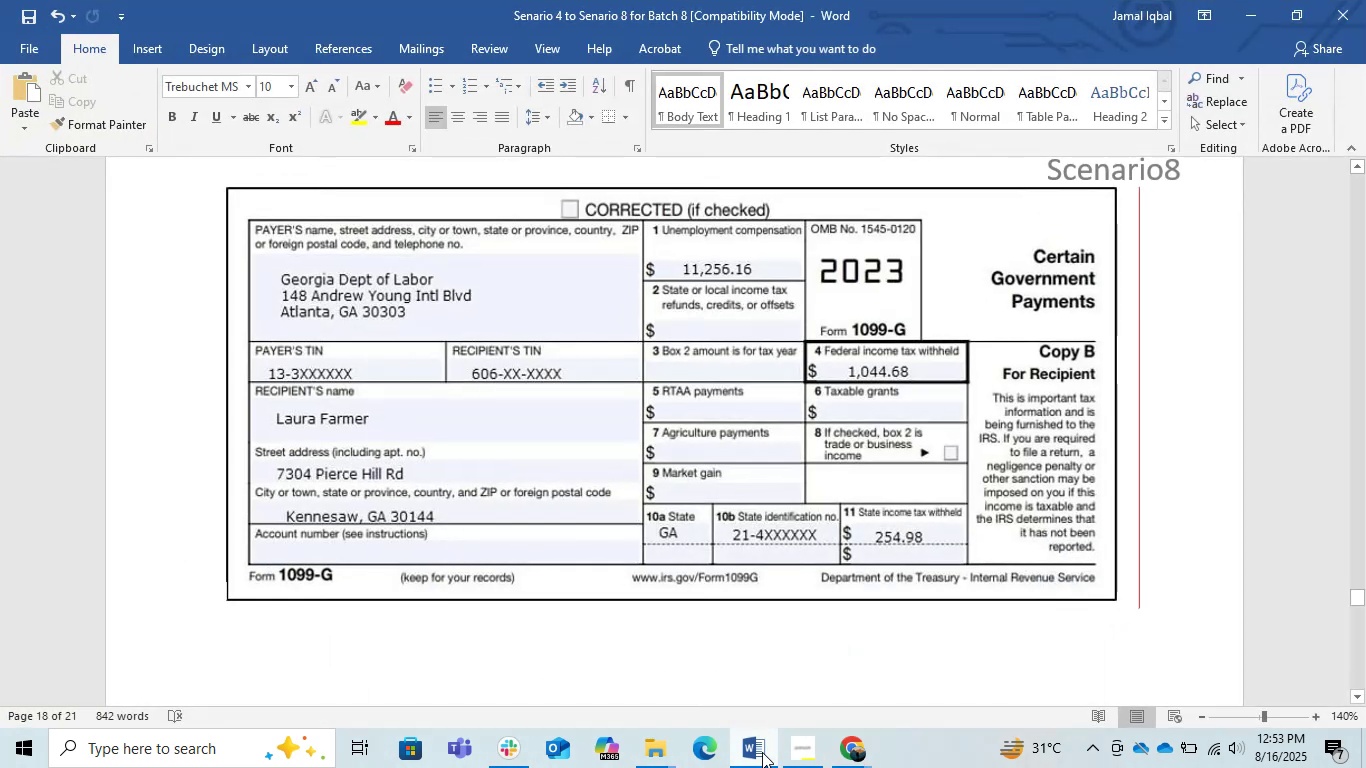 
left_click([762, 752])
 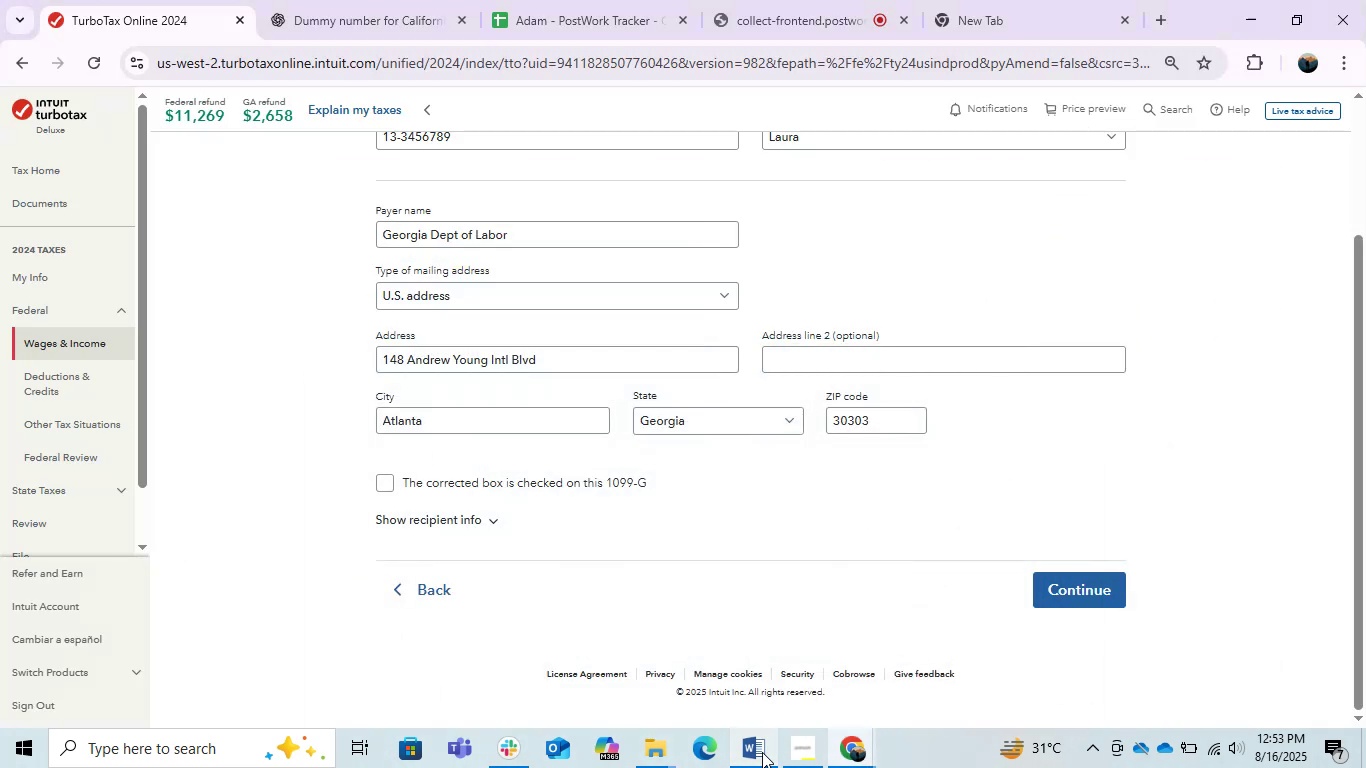 
left_click([762, 752])
 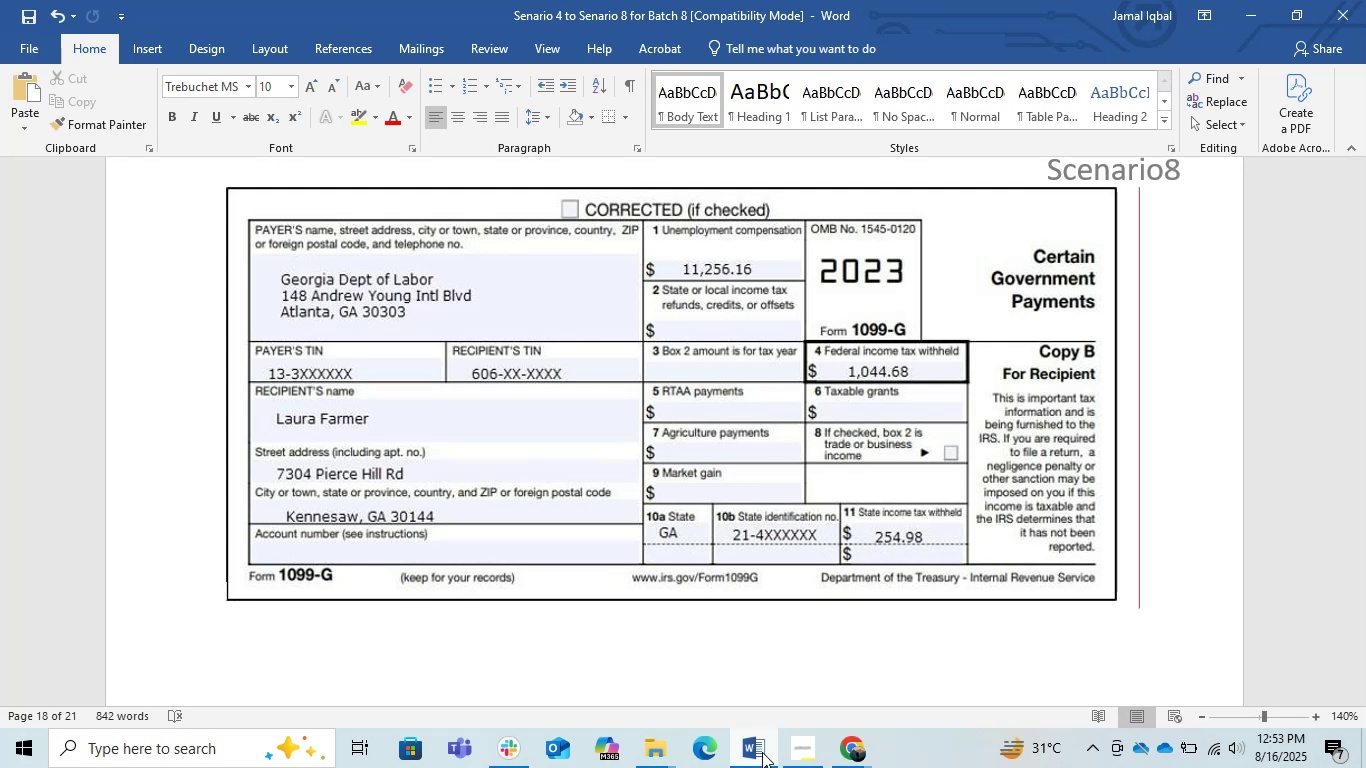 
wait(18.44)
 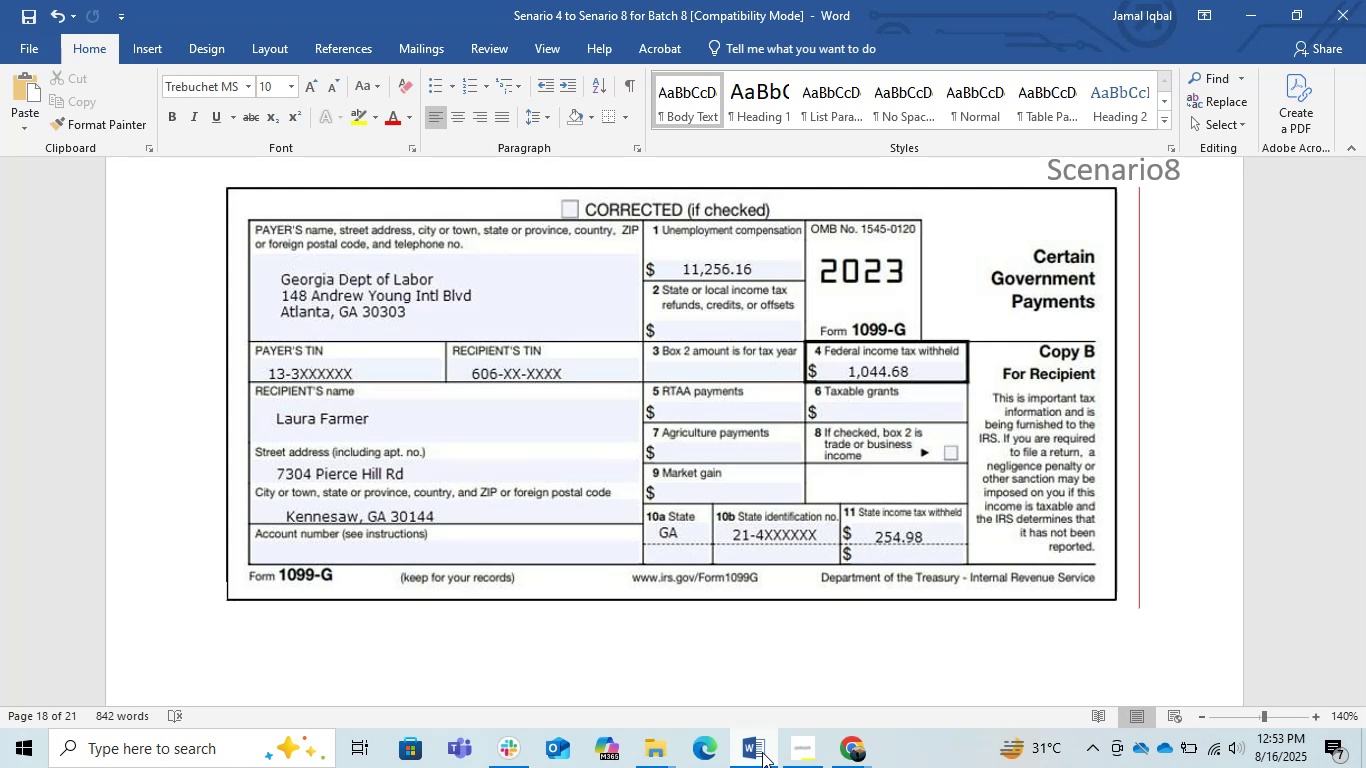 
left_click([762, 752])
 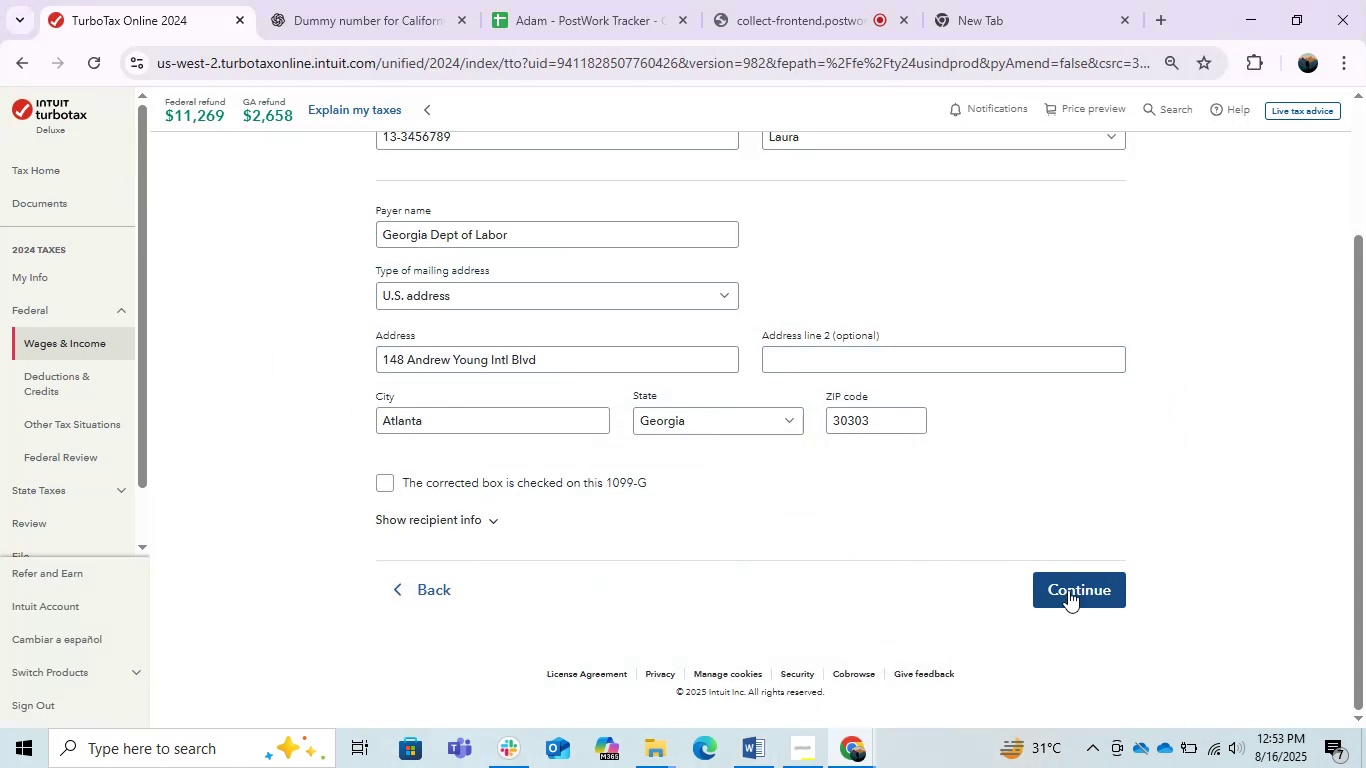 
left_click([1070, 594])
 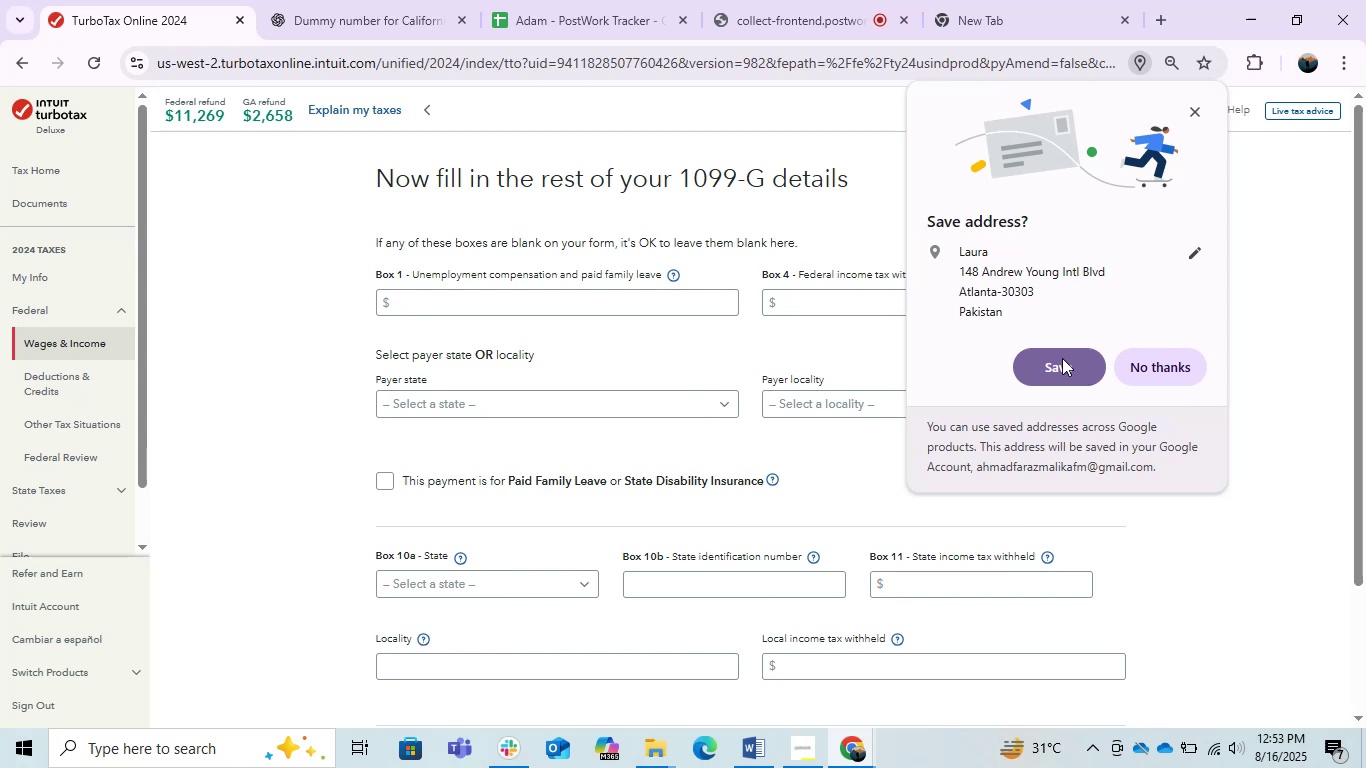 
left_click([1062, 358])
 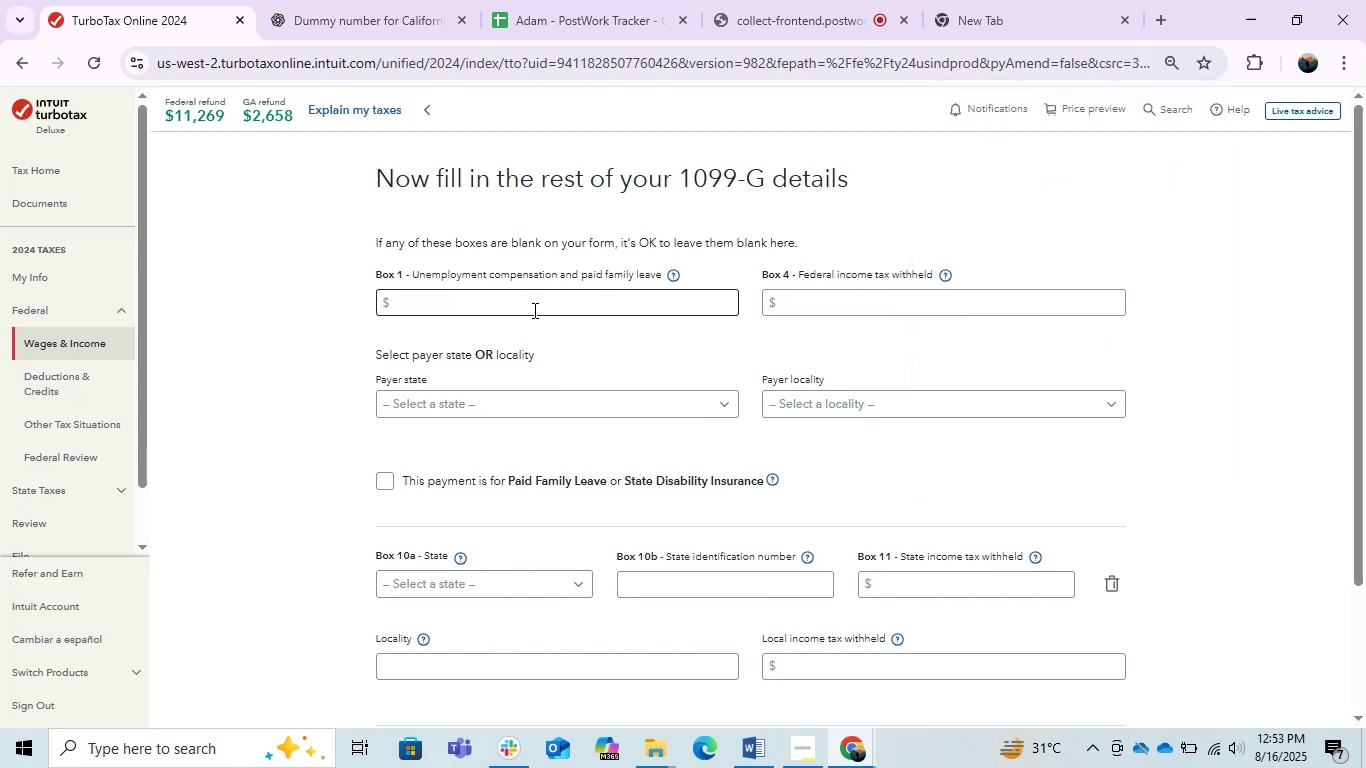 
left_click_drag(start_coordinate=[1365, 327], to_coordinate=[1357, 343])
 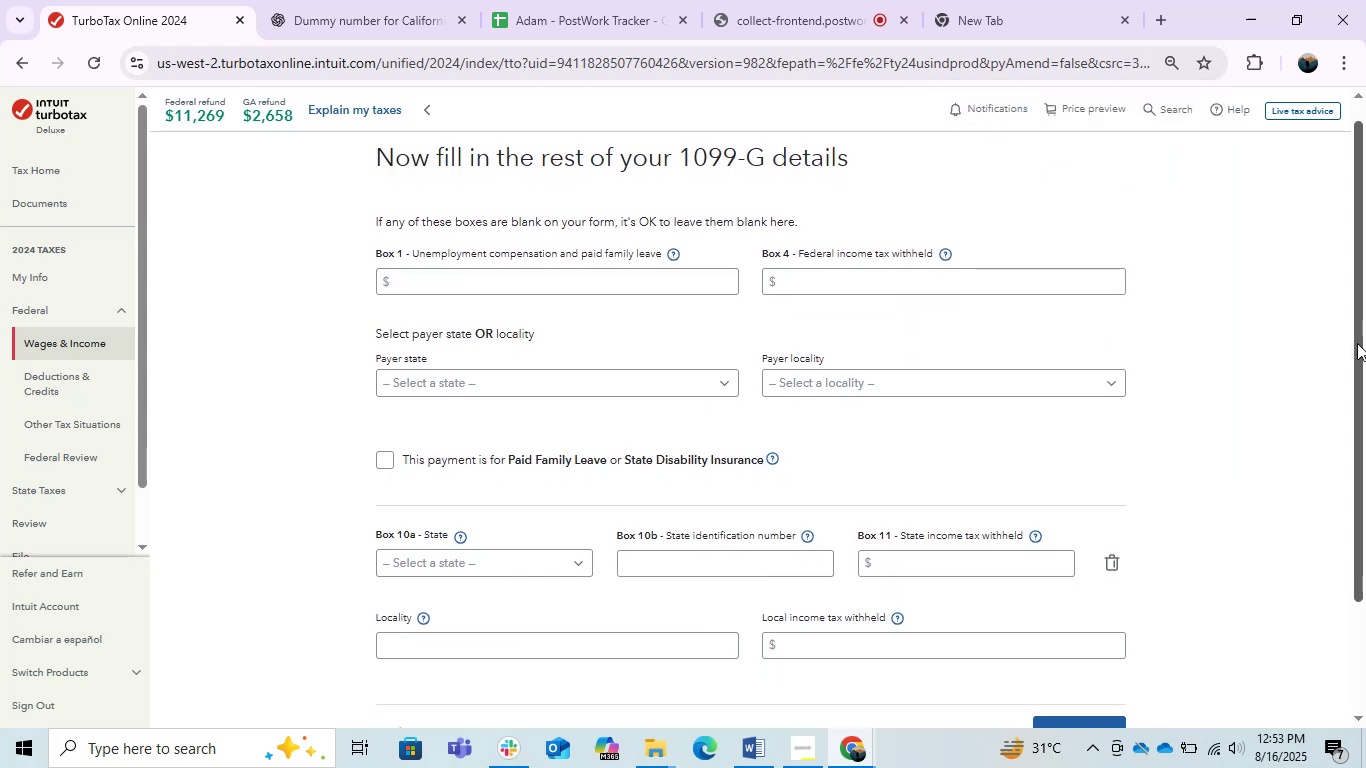 
key(PrintScreen)
 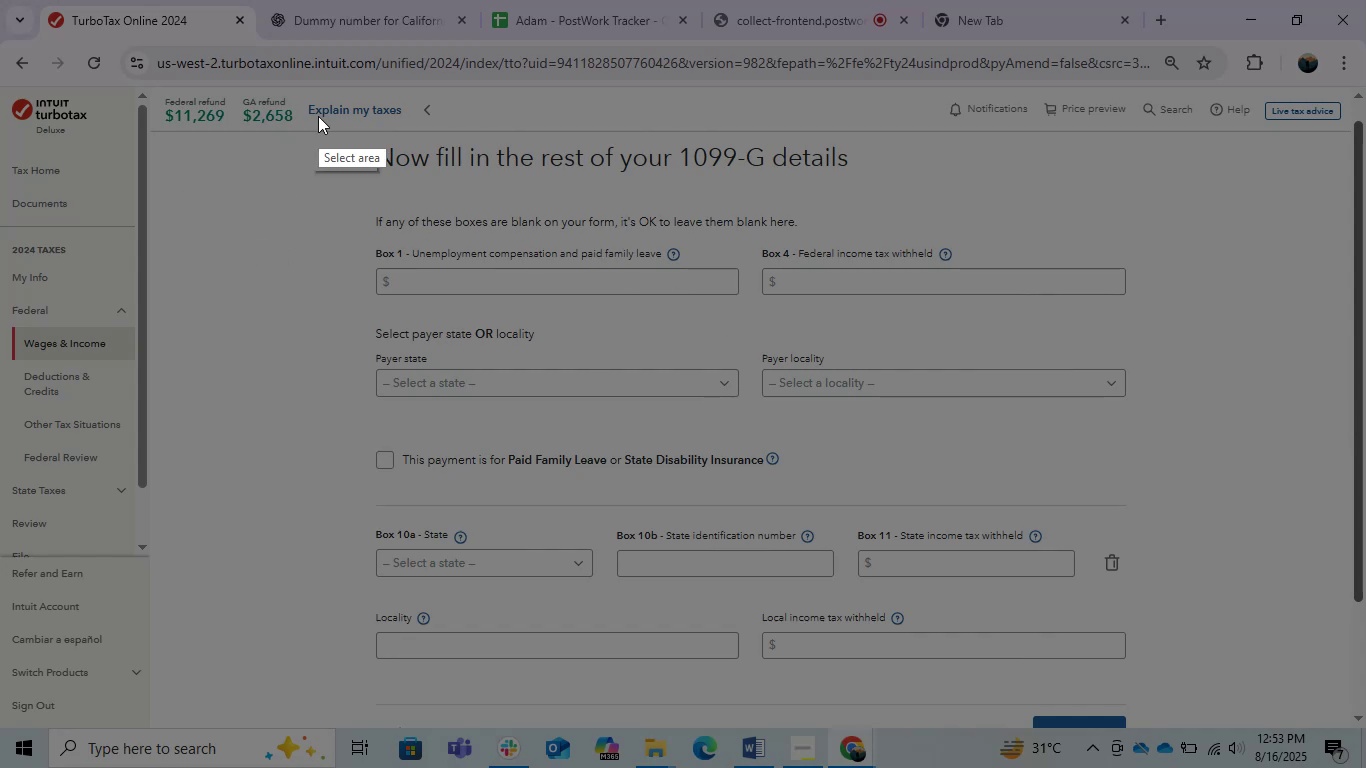 
left_click_drag(start_coordinate=[325, 144], to_coordinate=[1215, 702])
 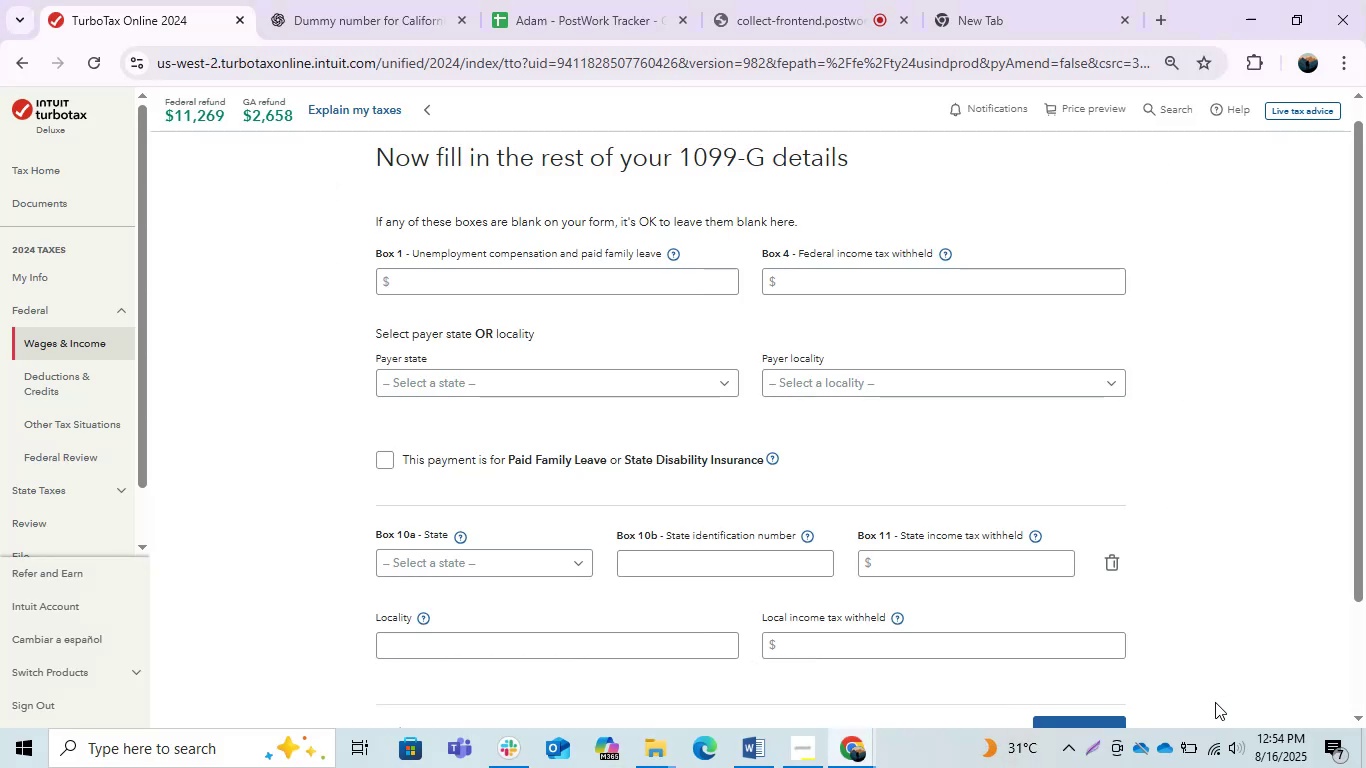 
key(Control+C)
 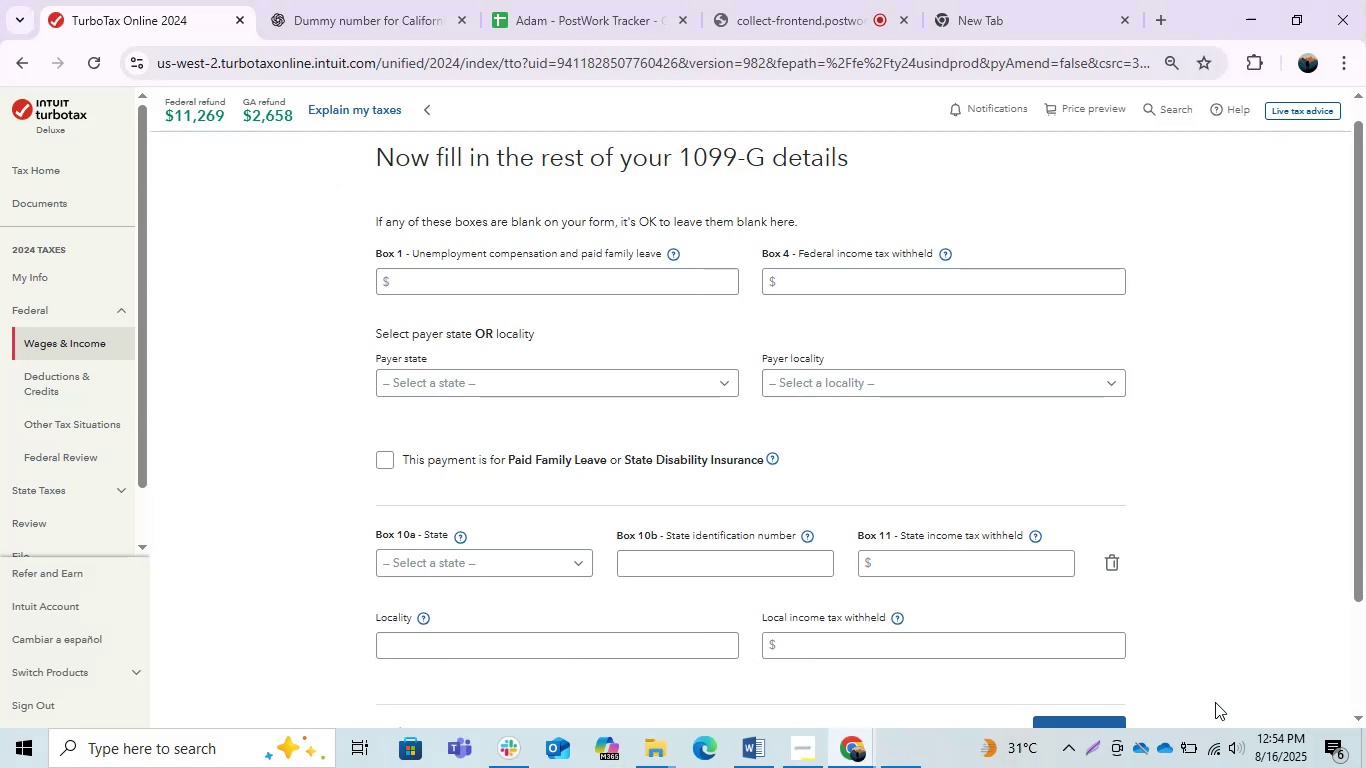 
key(Alt+AltLeft)
 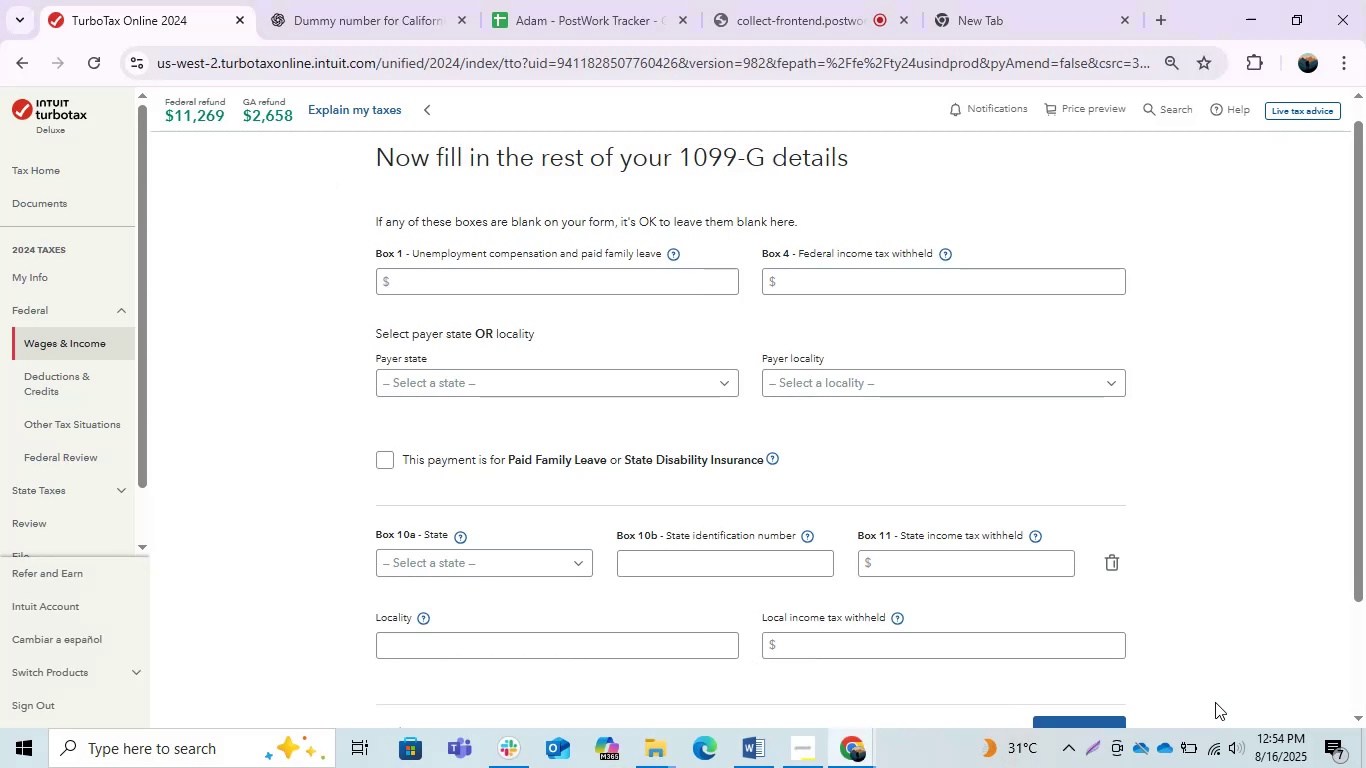 
key(Alt+Tab)
 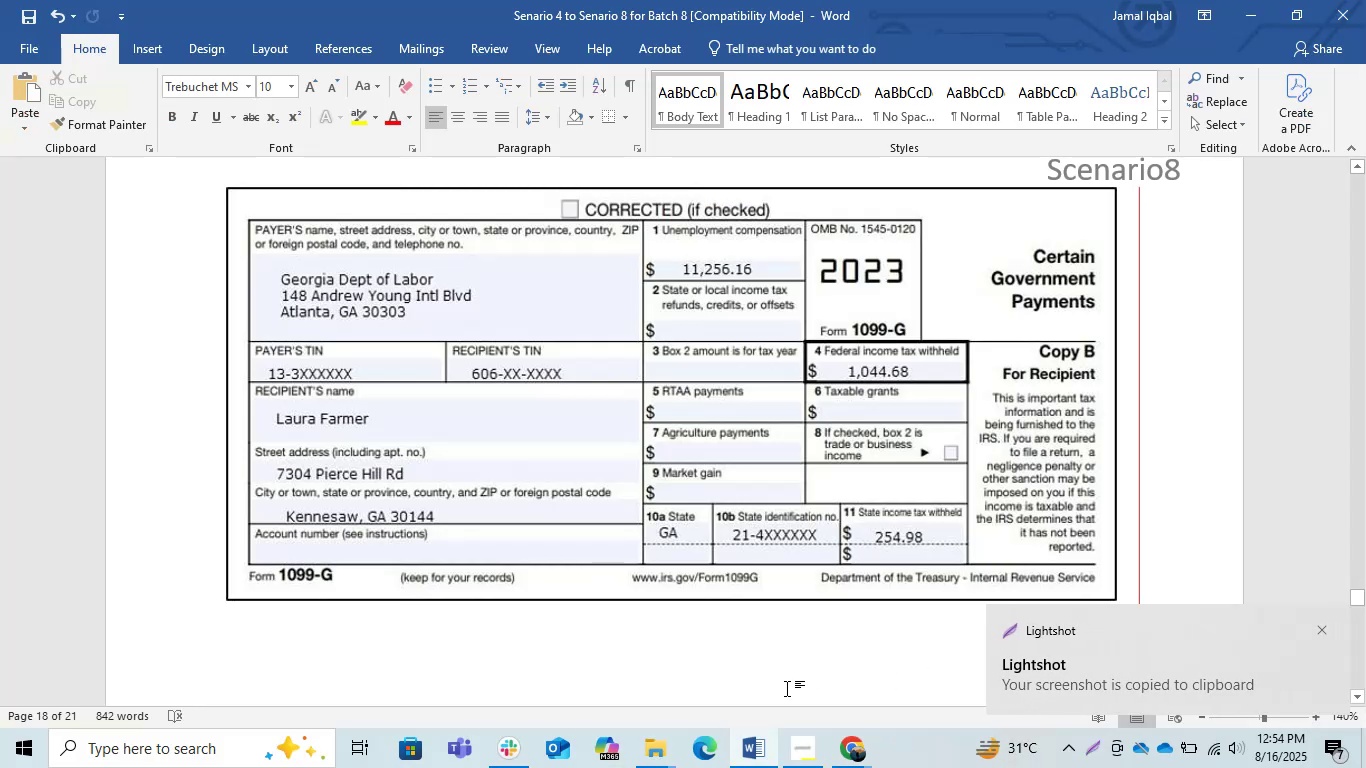 
key(Alt+AltLeft)
 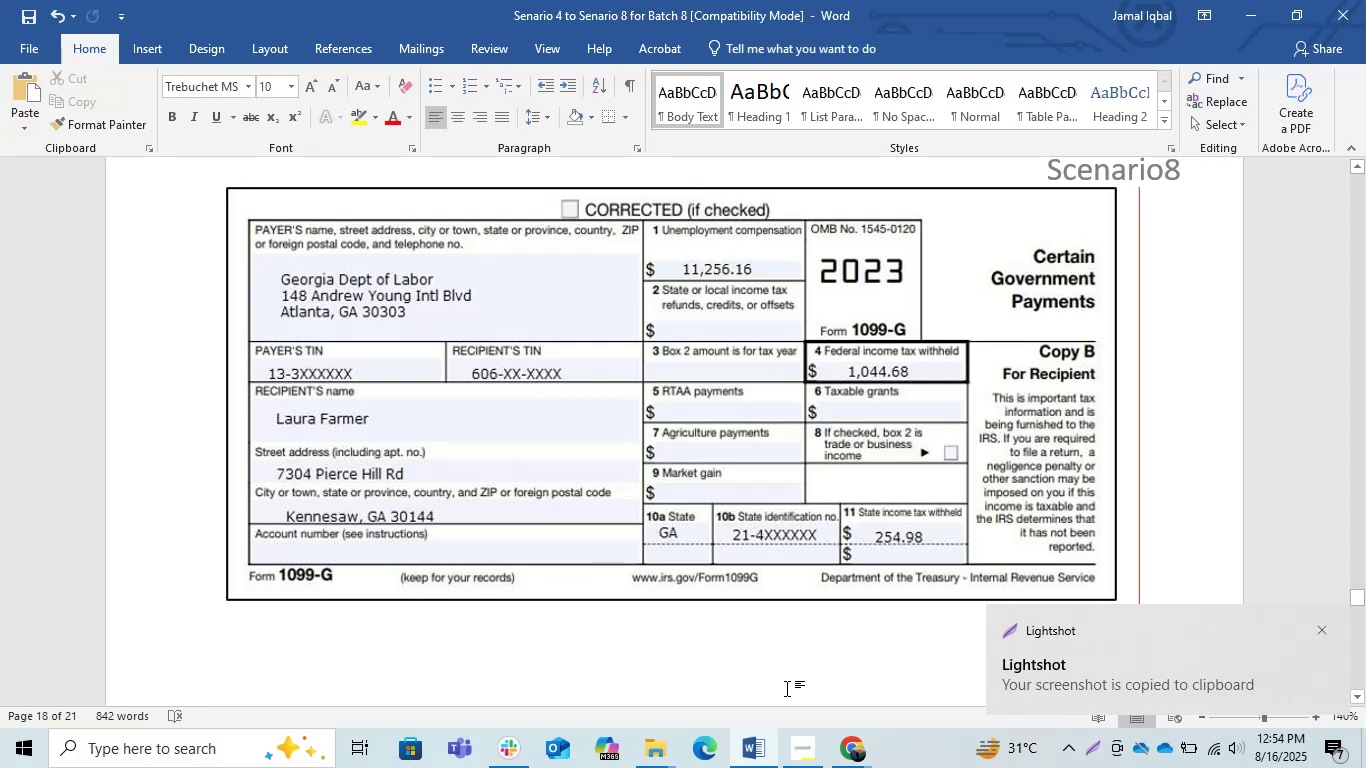 
key(Alt+Tab)
 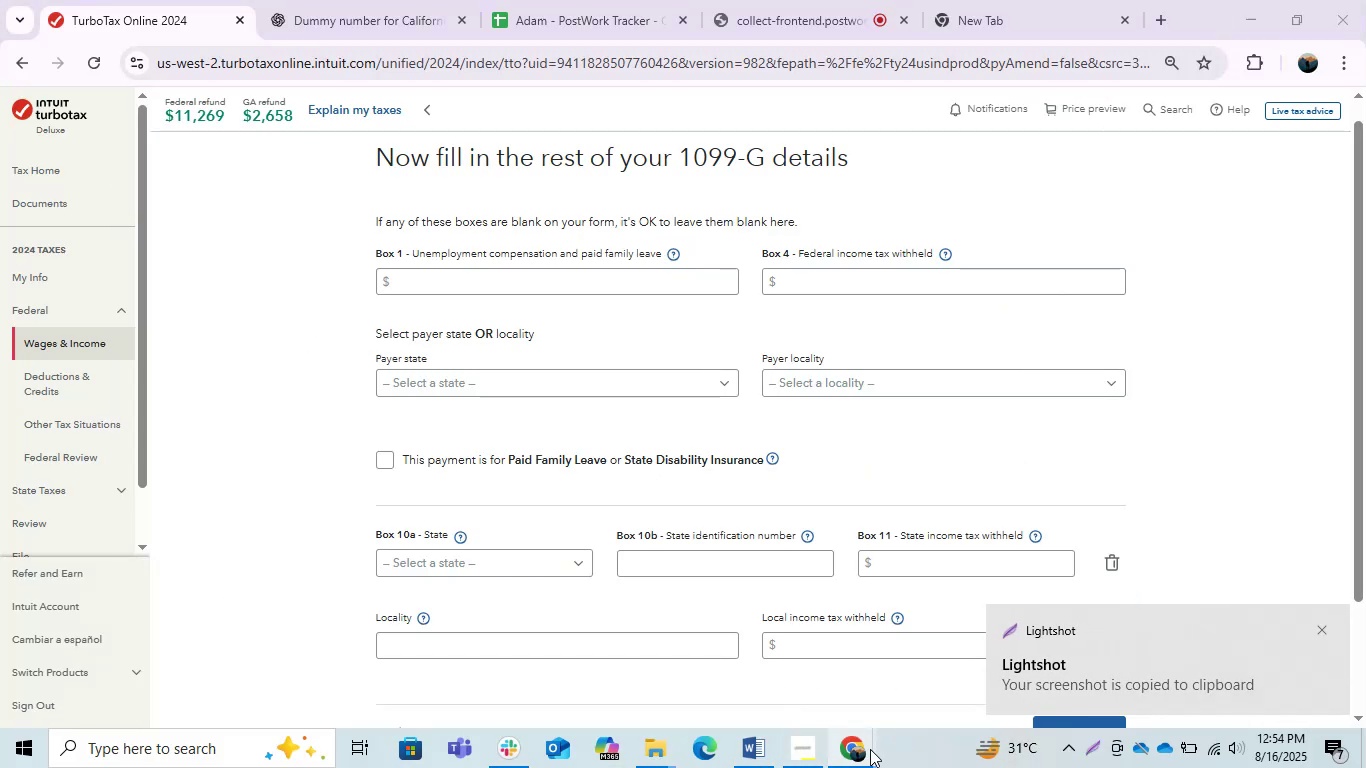 
double_click([859, 676])
 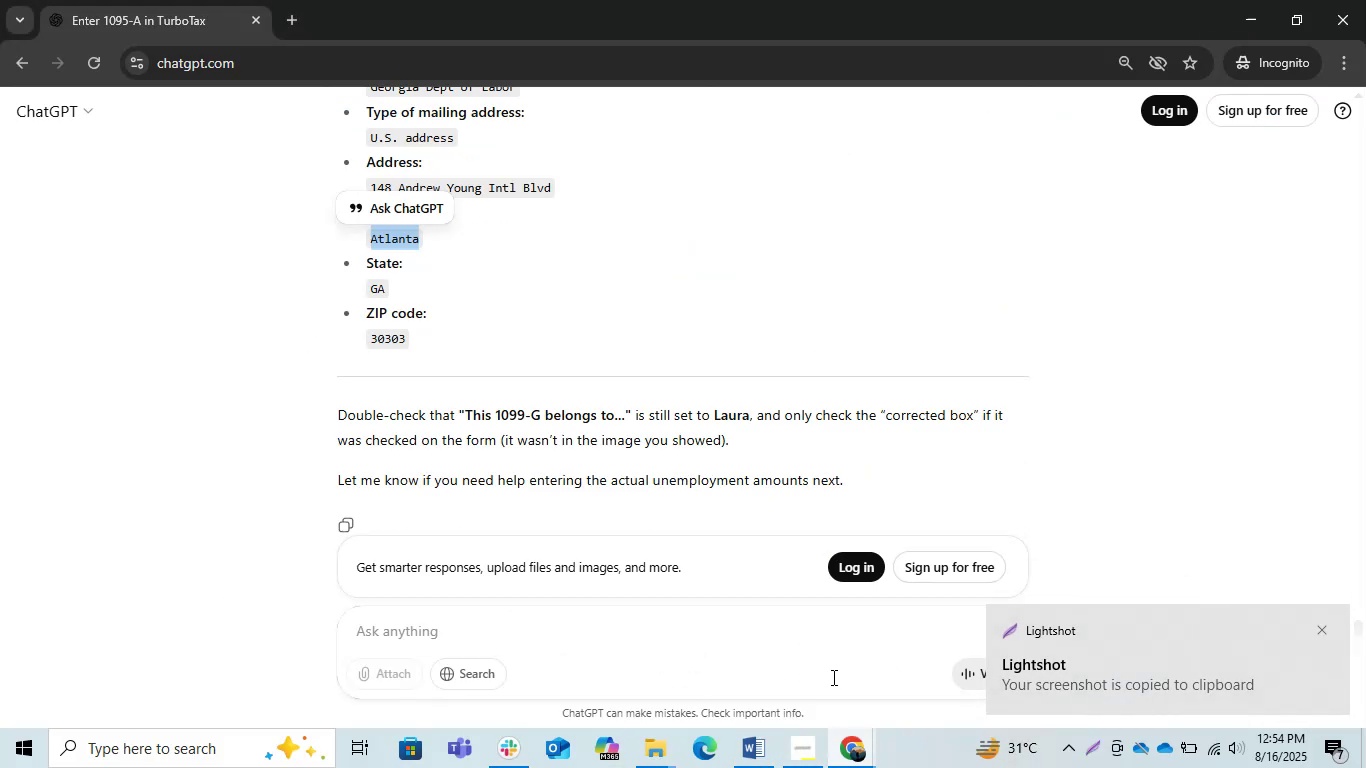 
key(Control+V)
 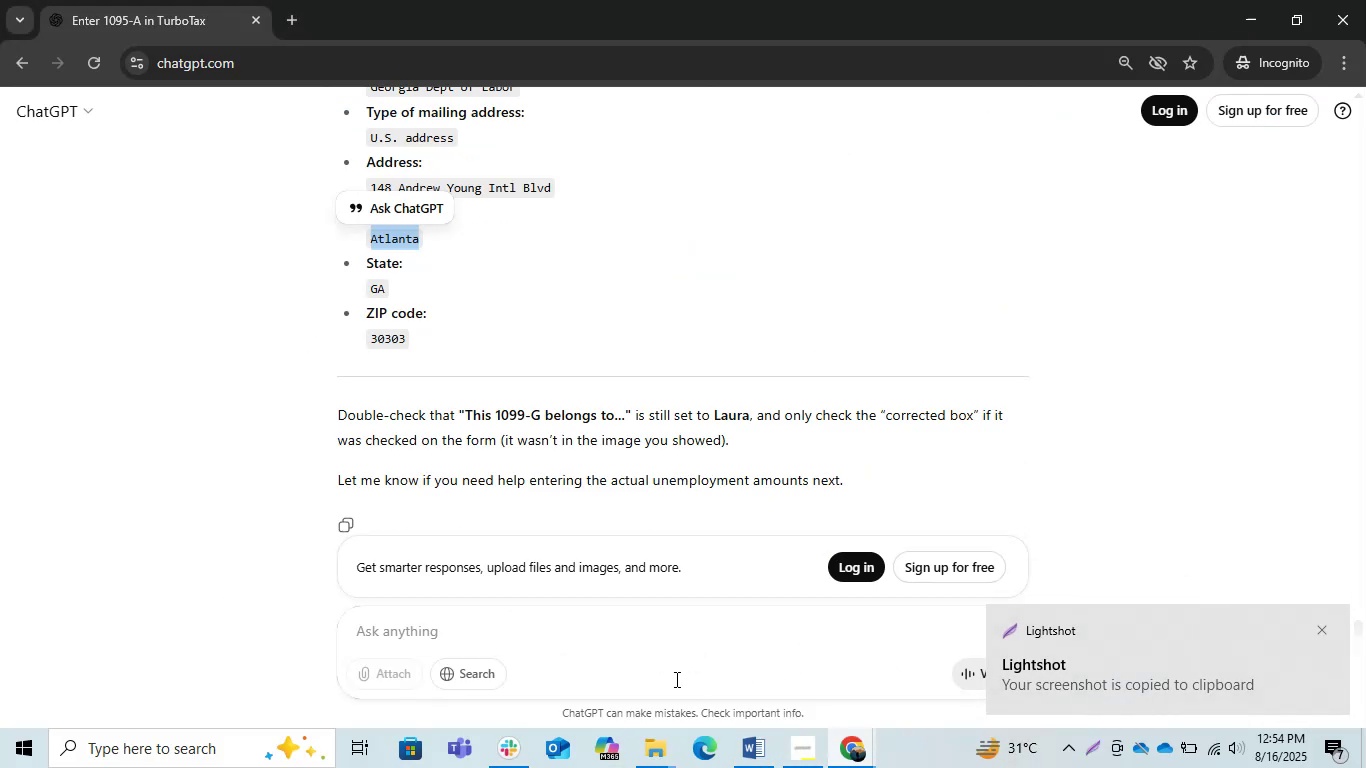 
key(Control+ControlLeft)
 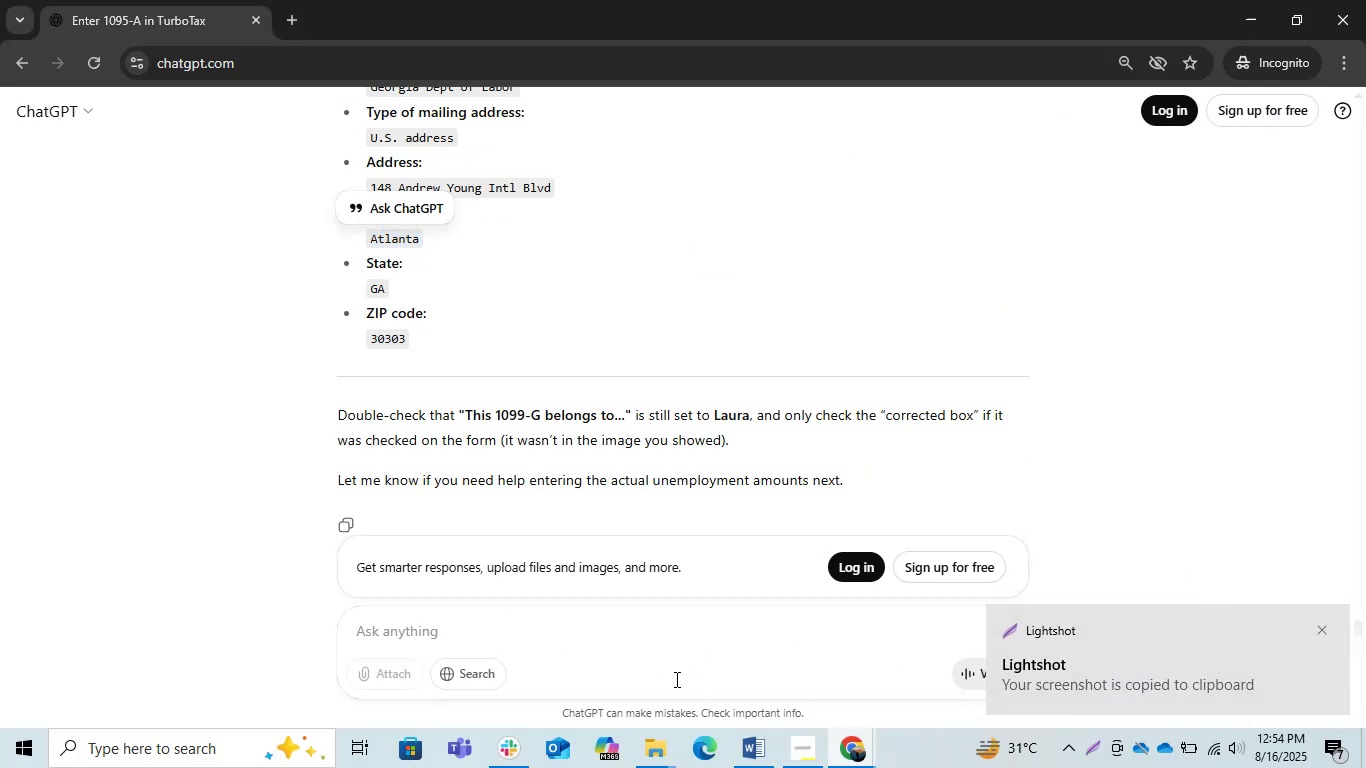 
left_click([675, 679])
 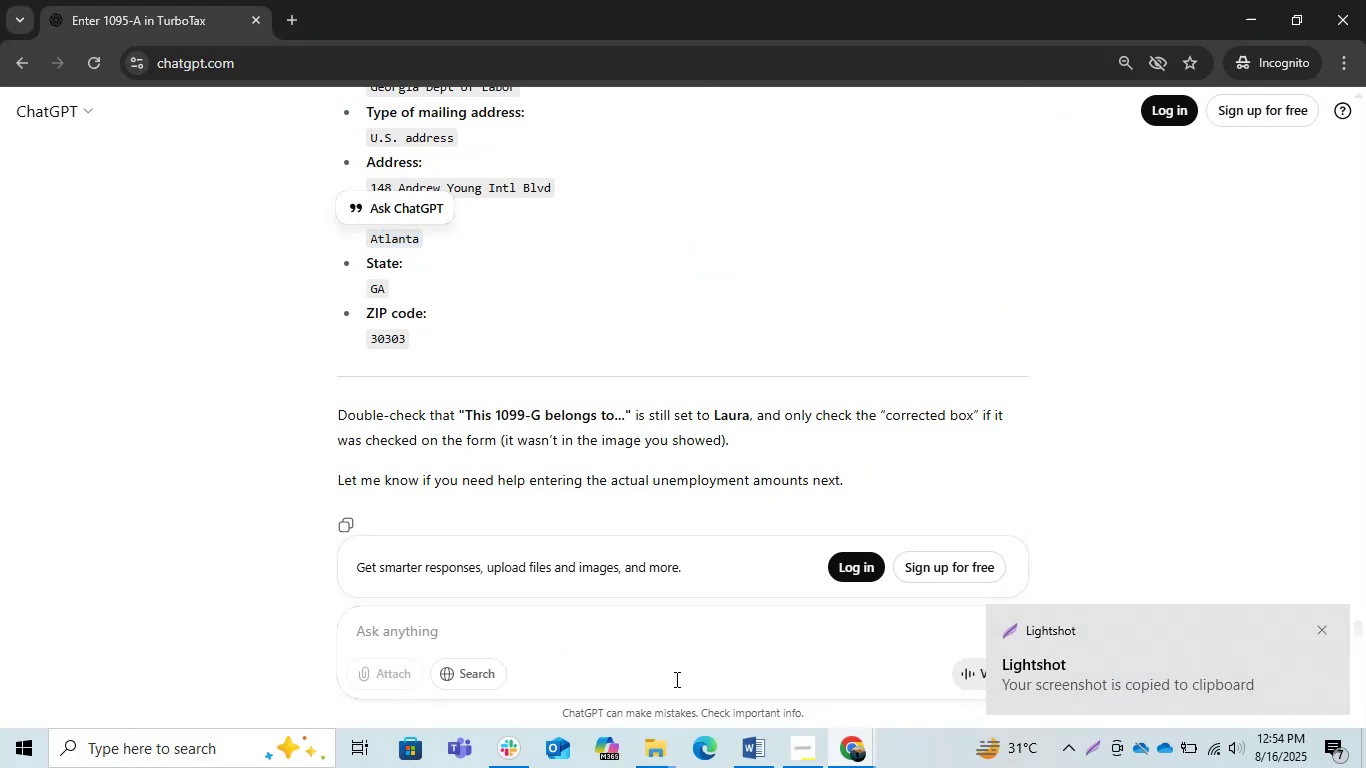 
key(Control+V)
 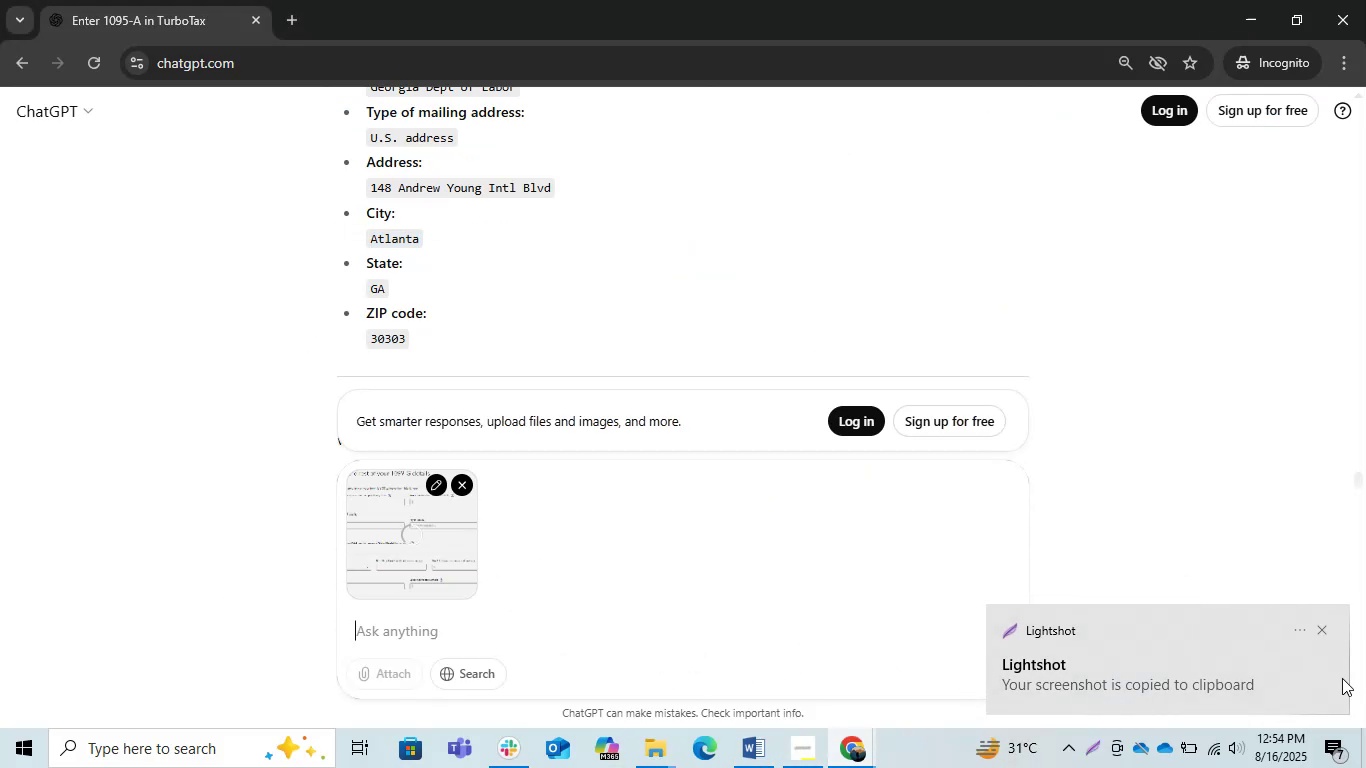 
left_click([1324, 624])
 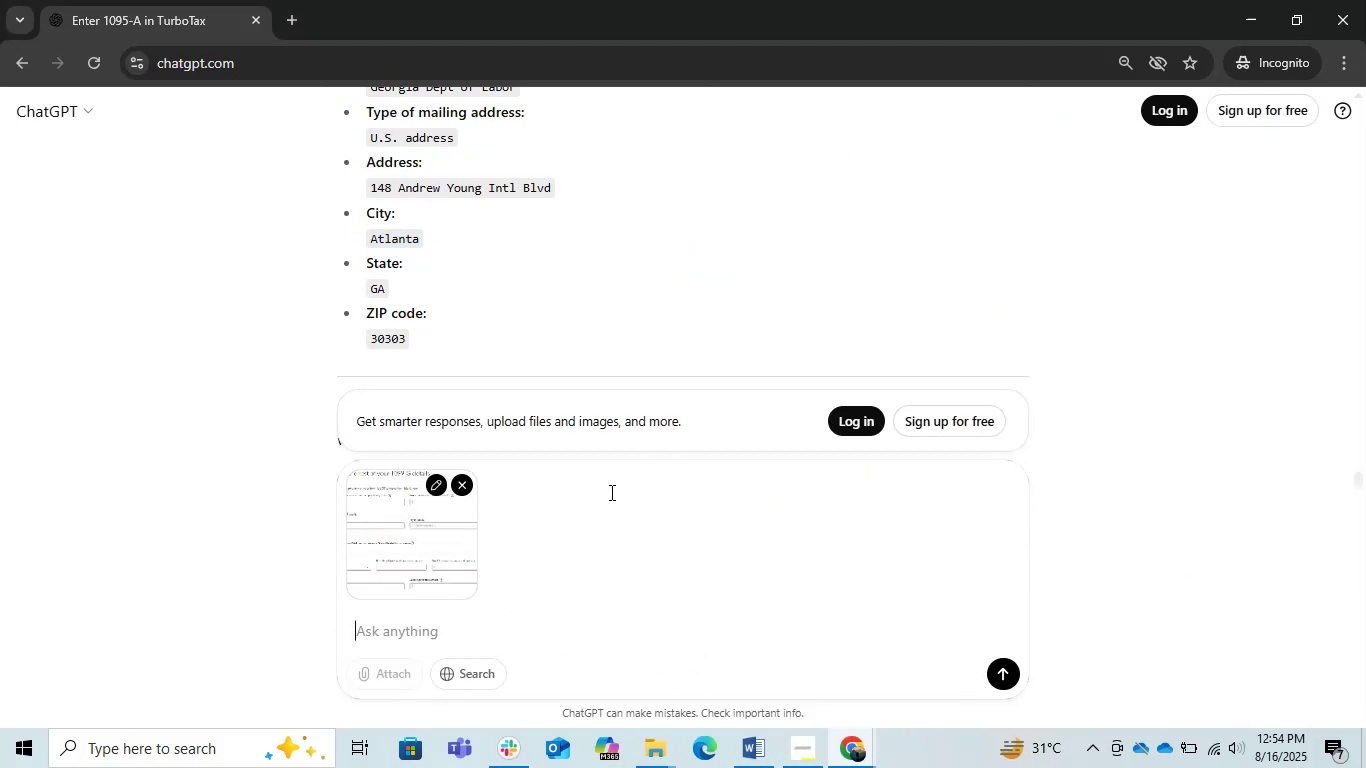 
key(Enter)
 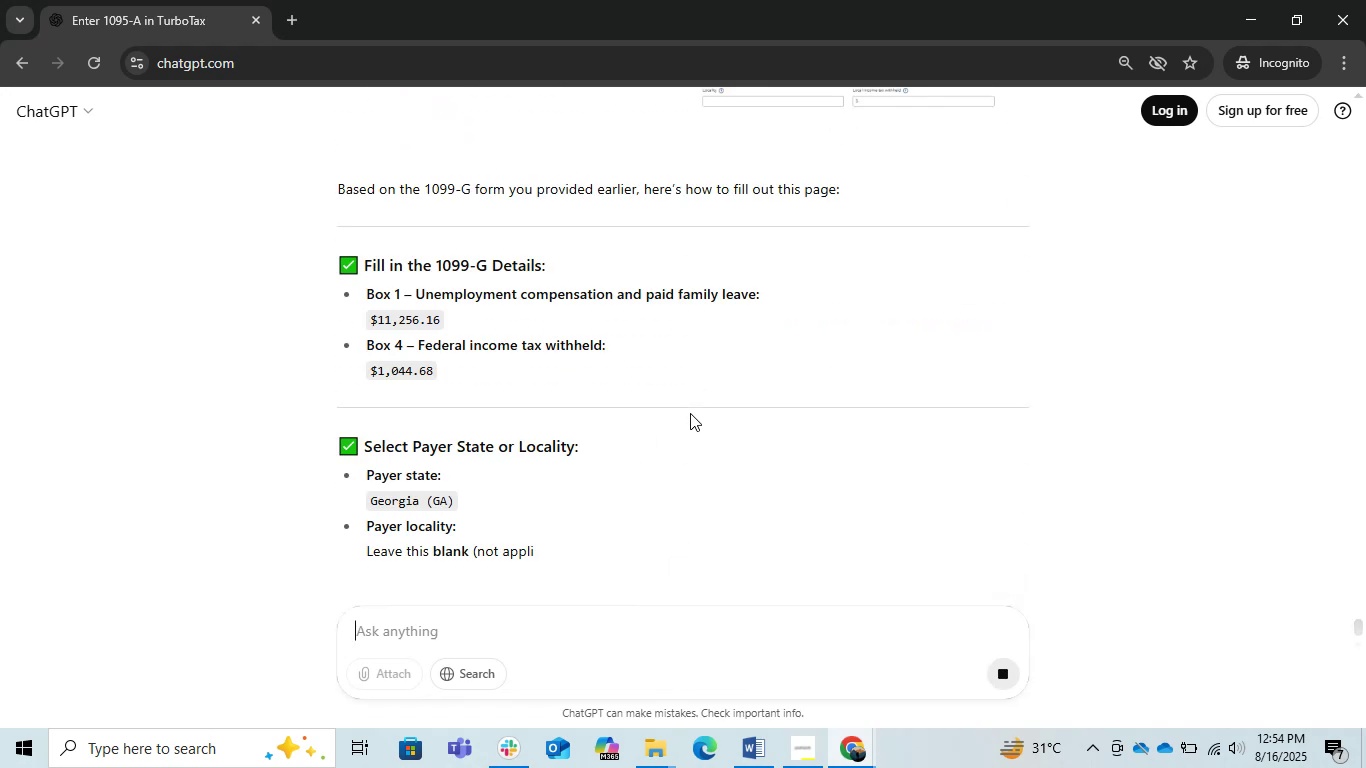 
wait(11.21)
 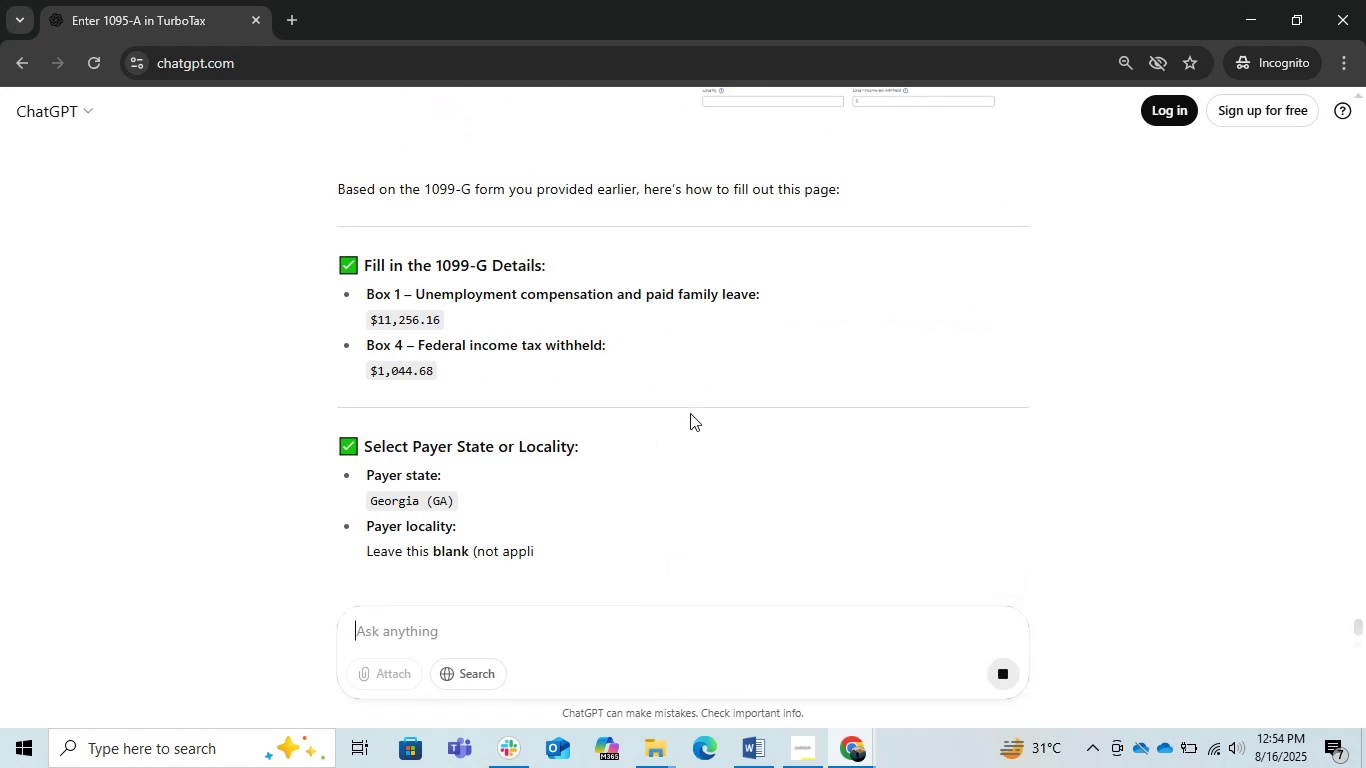 
left_click_drag(start_coordinate=[441, 319], to_coordinate=[380, 321])
 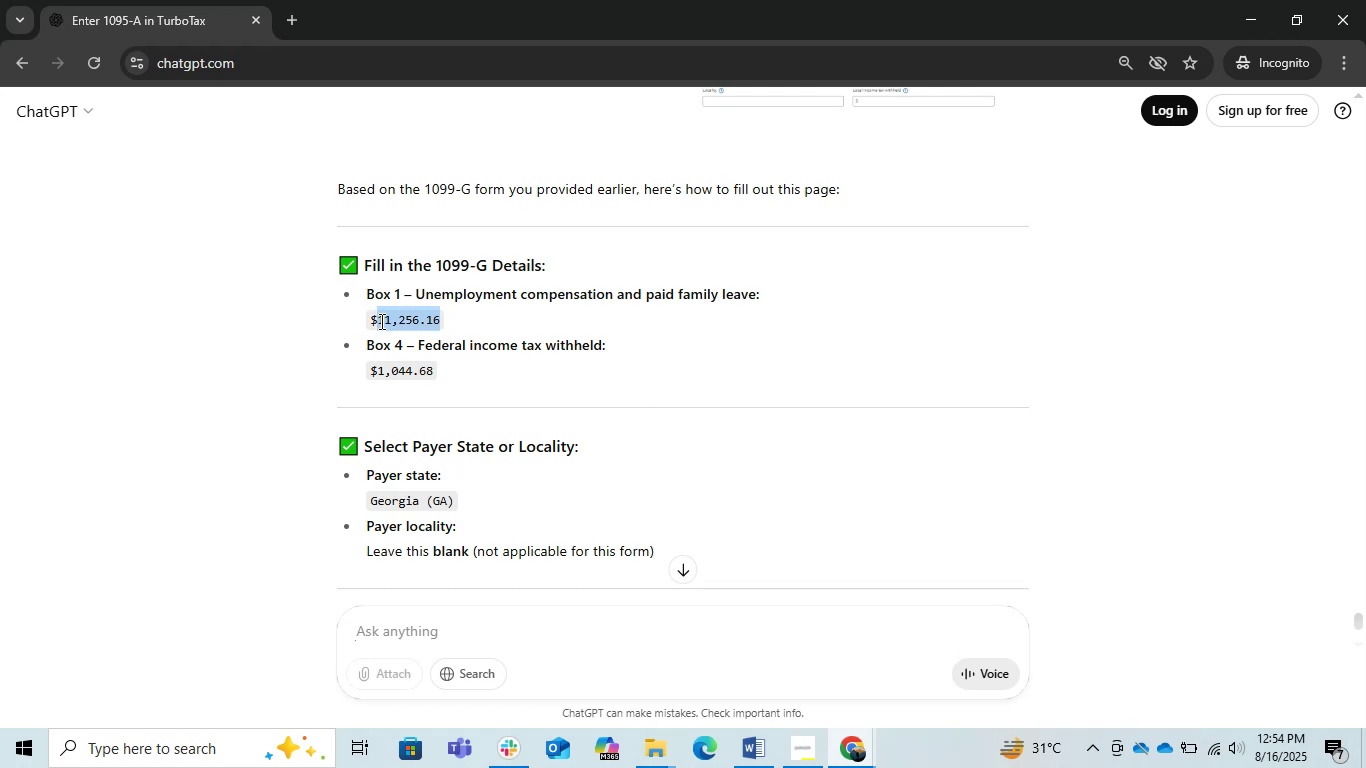 
key(Control+C)
 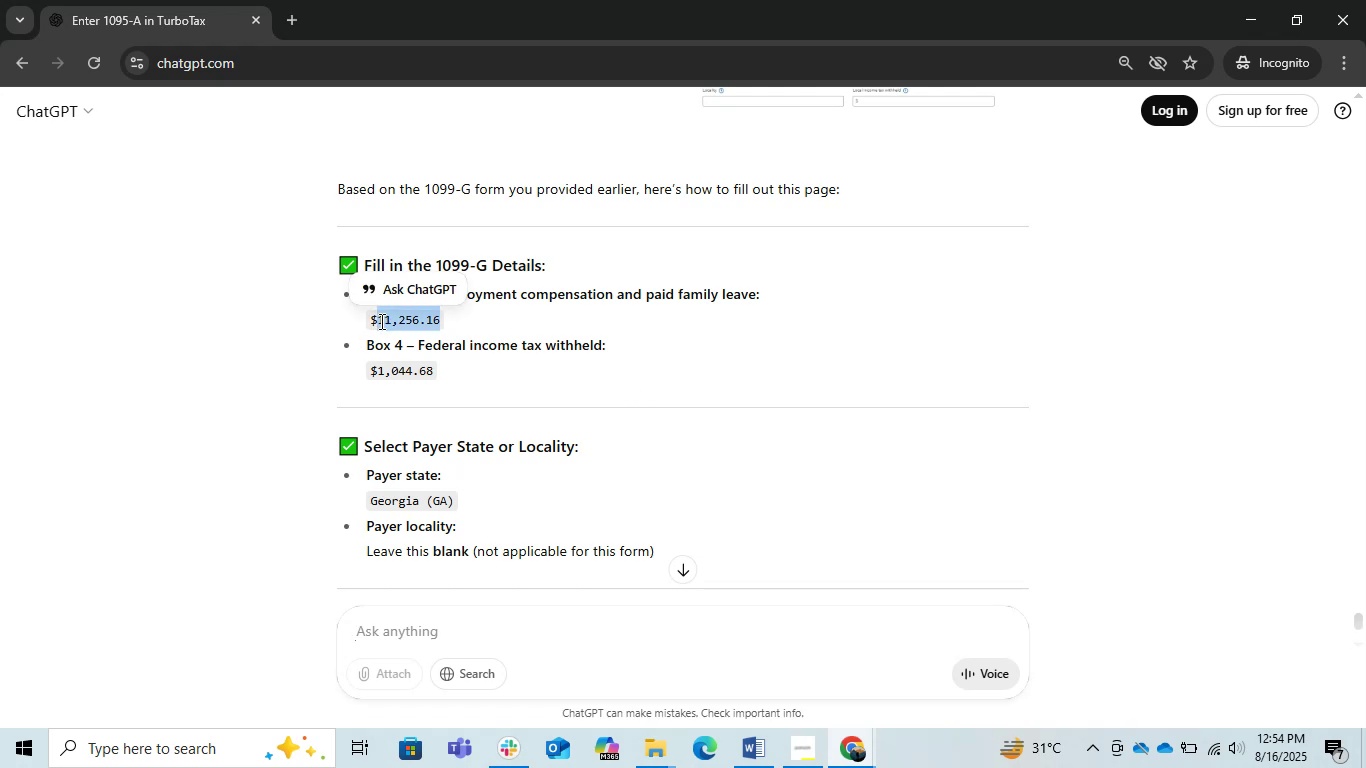 
key(Alt+AltLeft)
 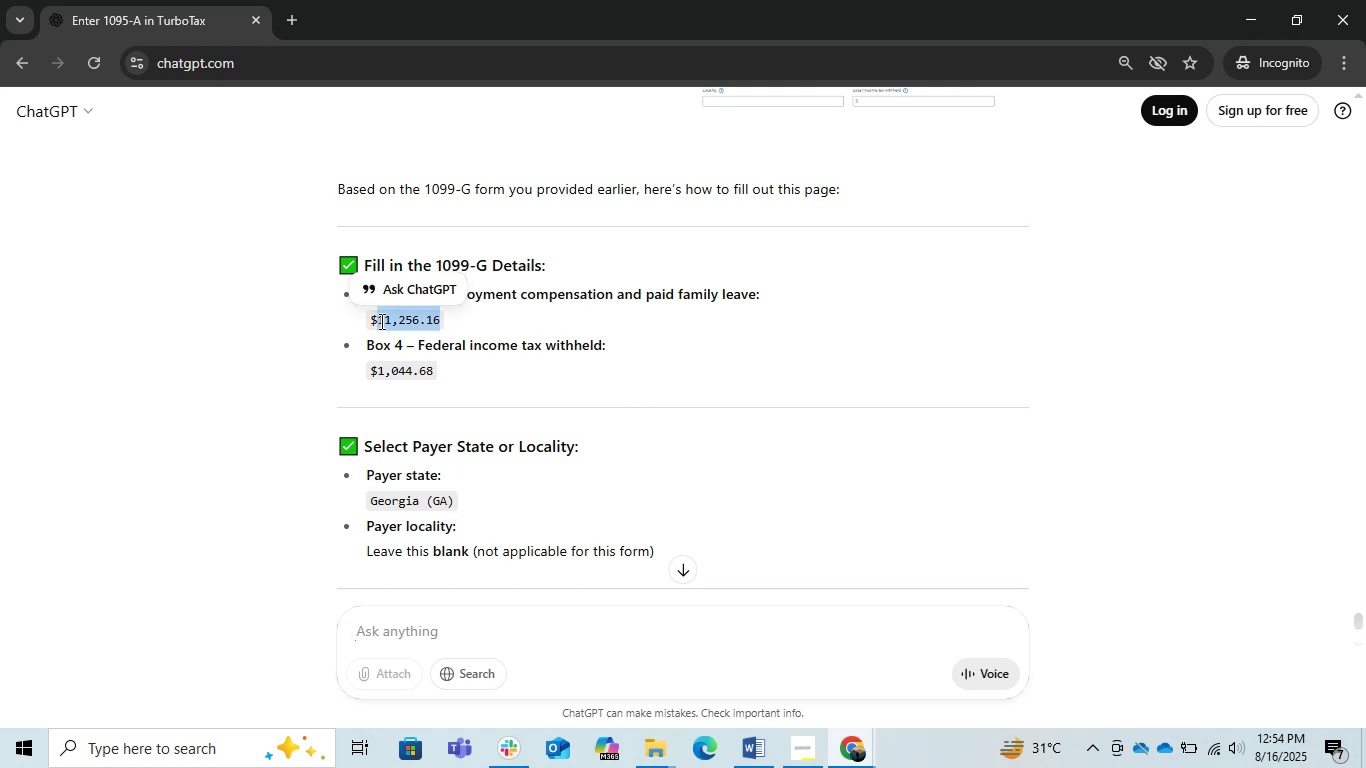 
key(Alt+Tab)
 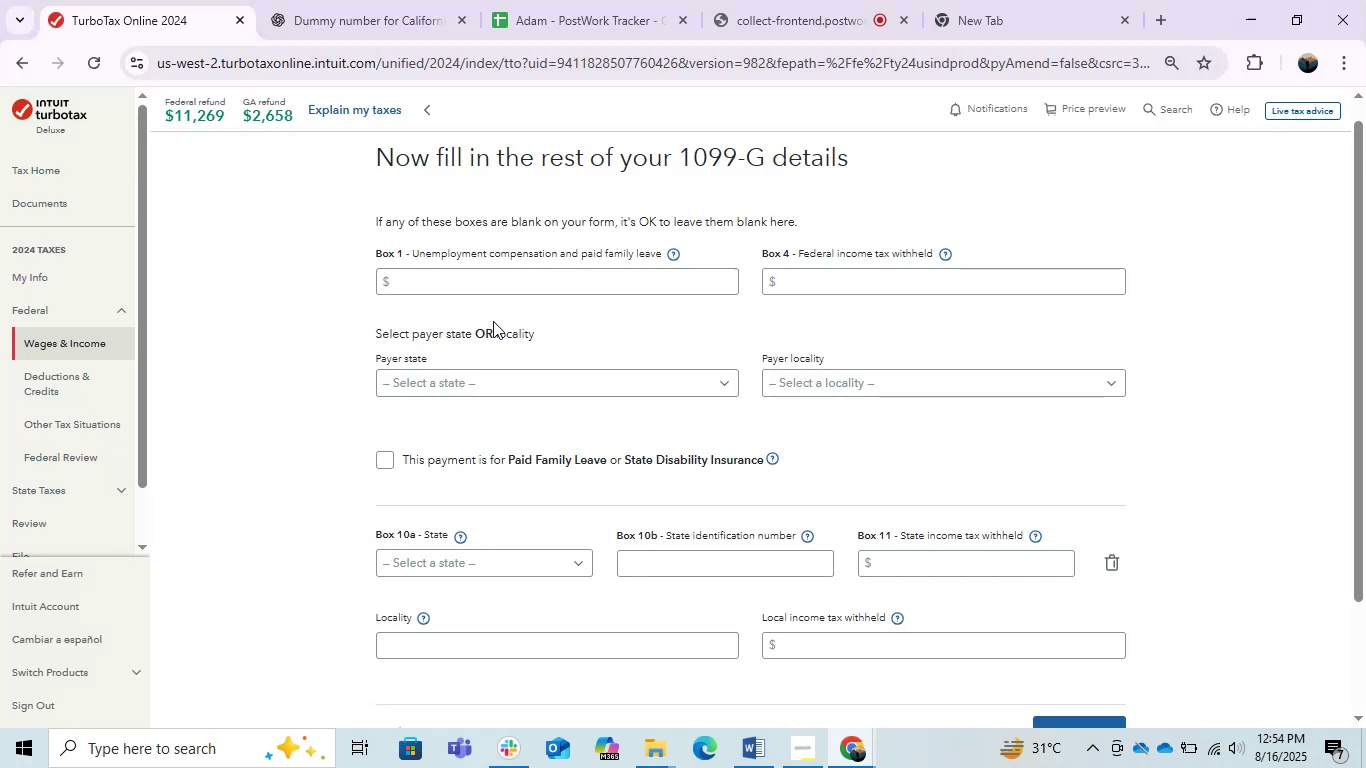 
left_click([493, 296])
 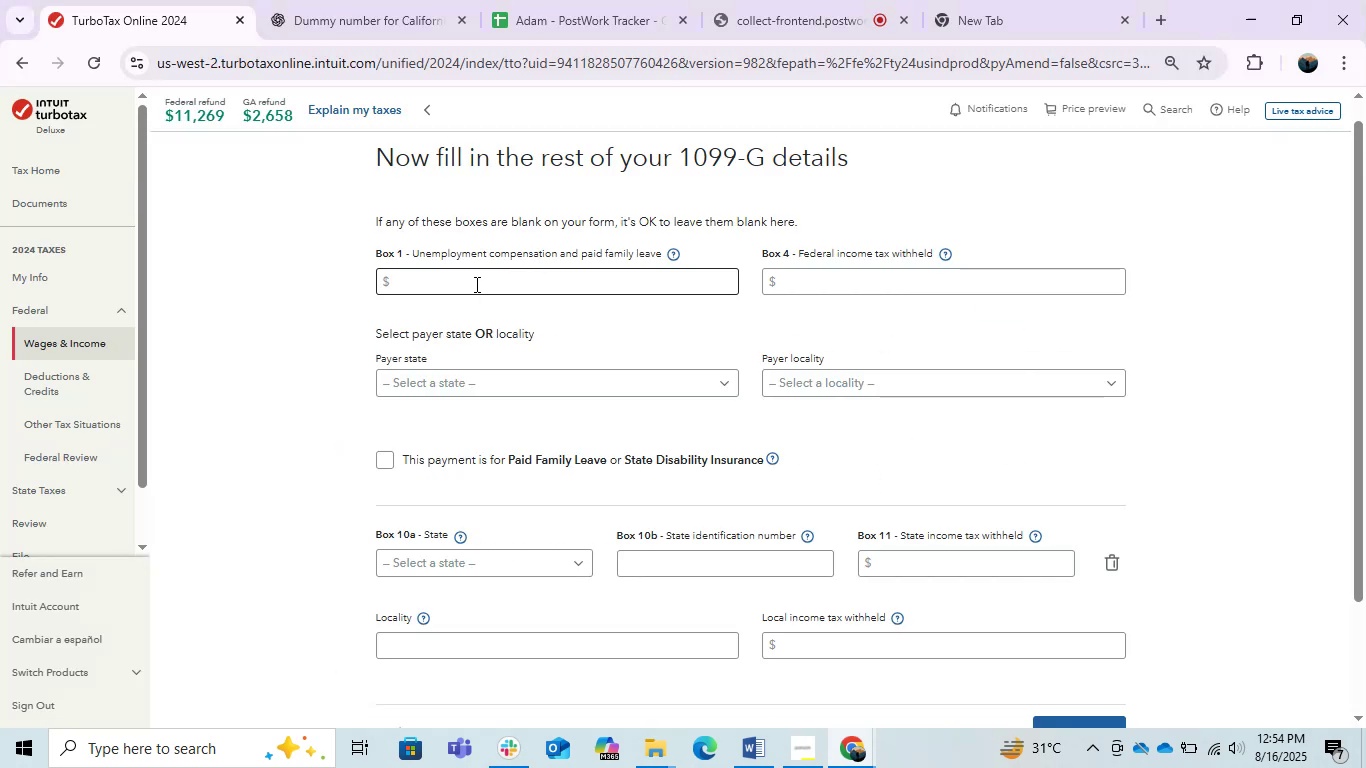 
key(Control+ControlLeft)
 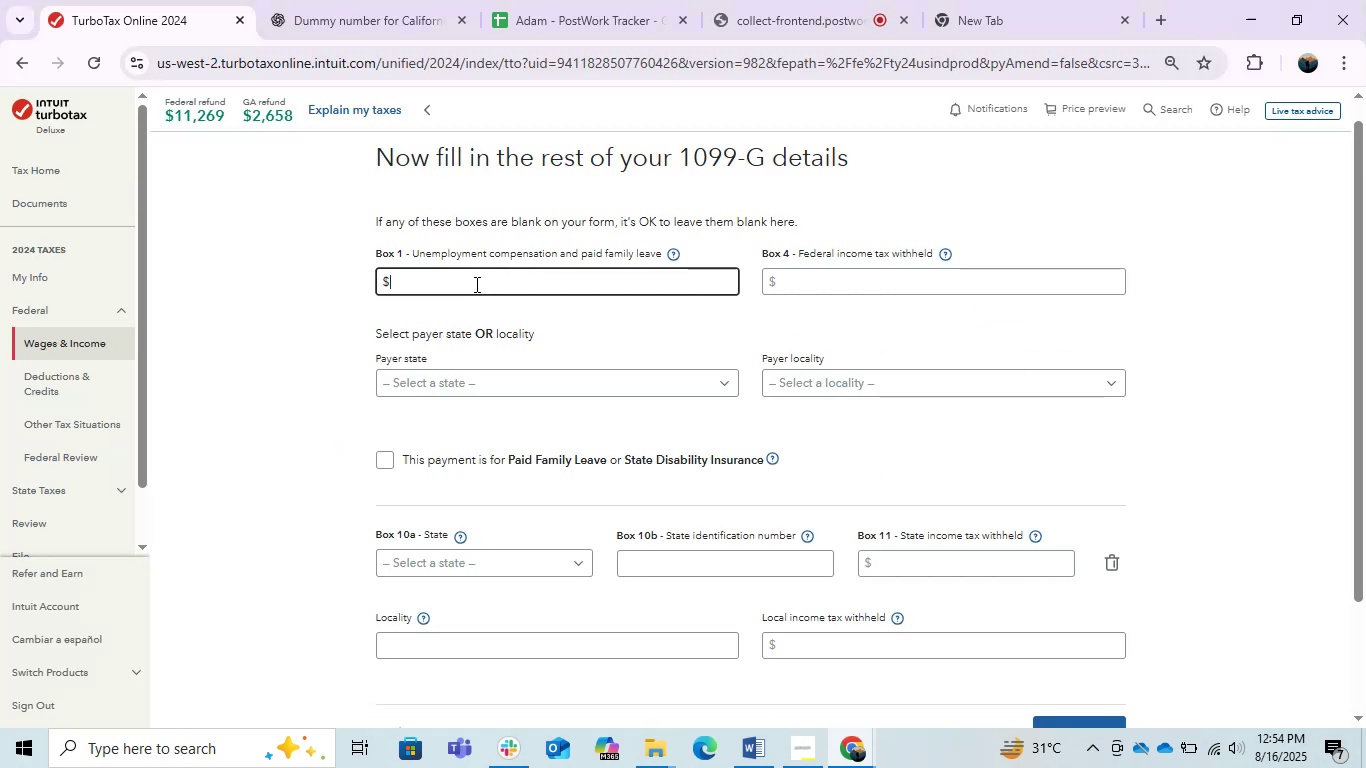 
double_click([475, 284])
 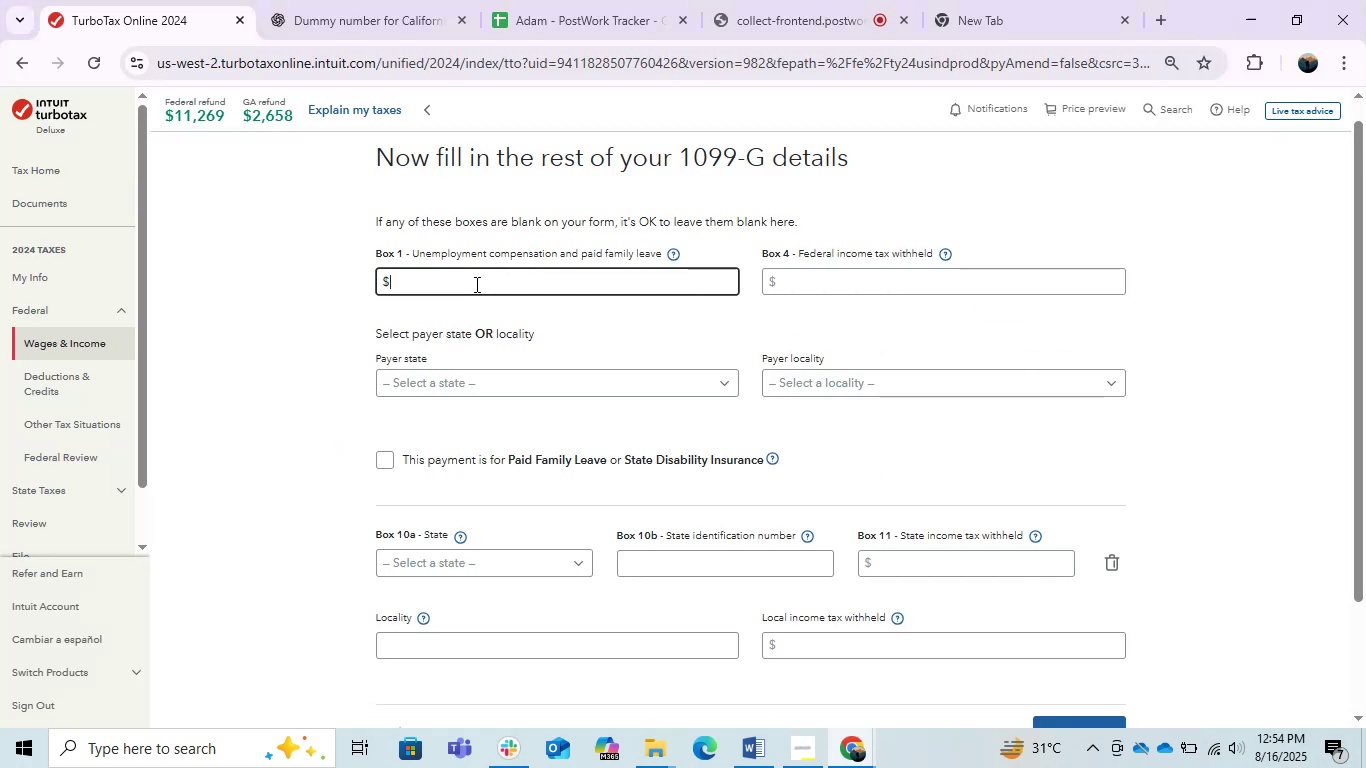 
key(Control+V)
 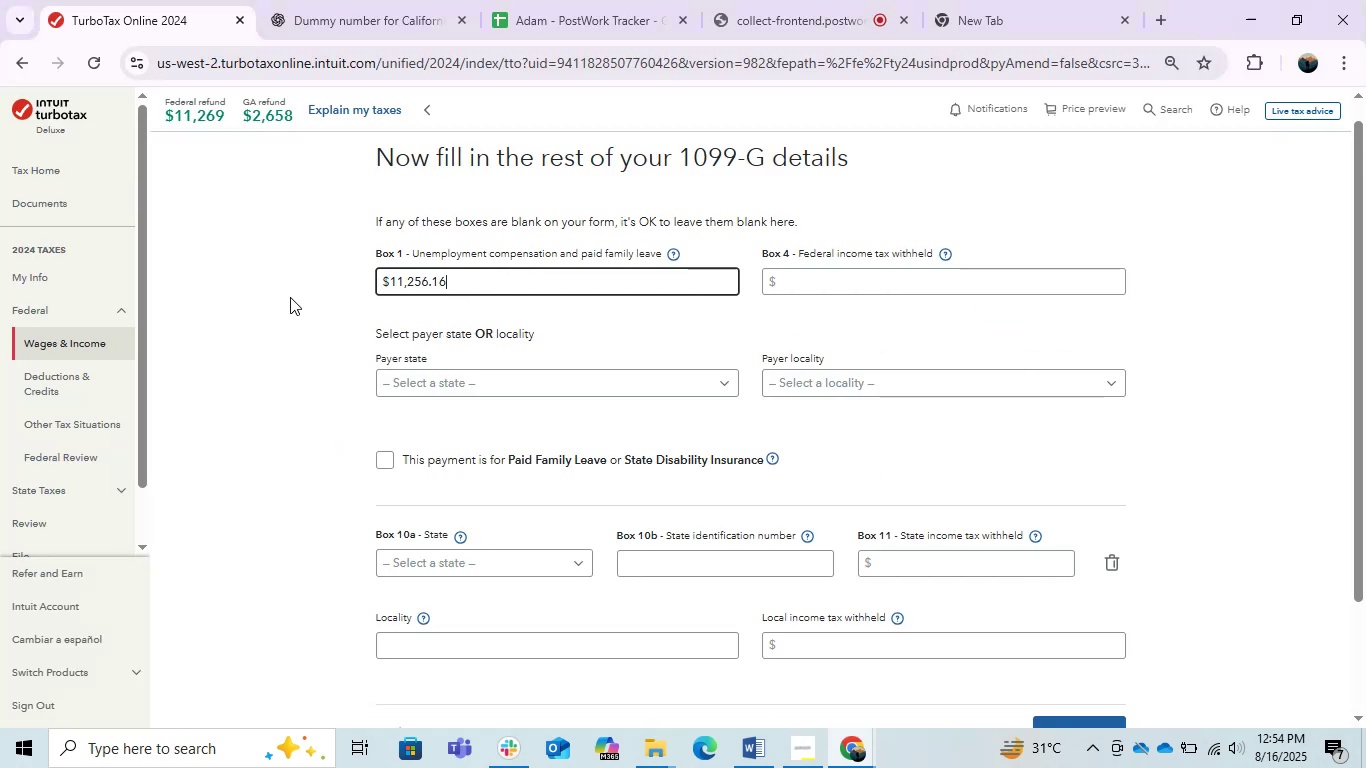 
left_click([292, 298])
 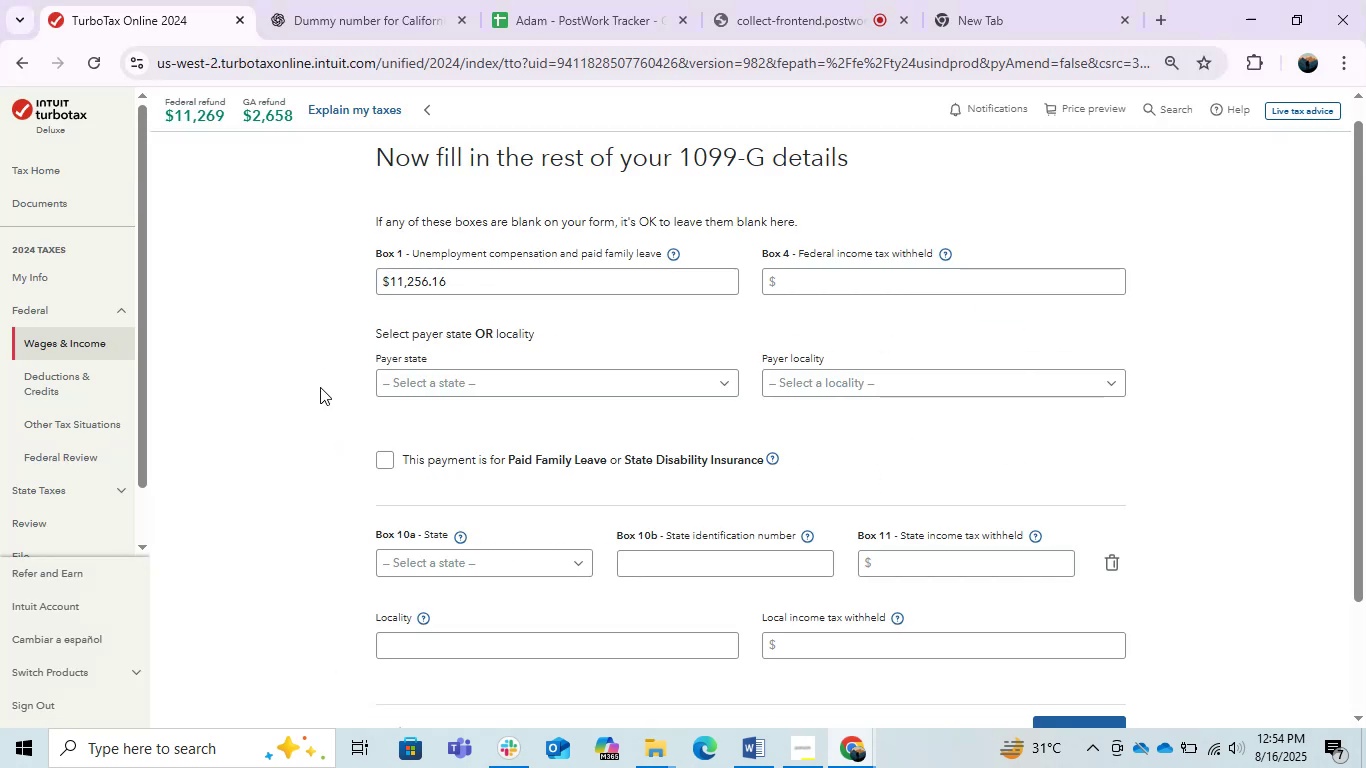 
key(Alt+Tab)
 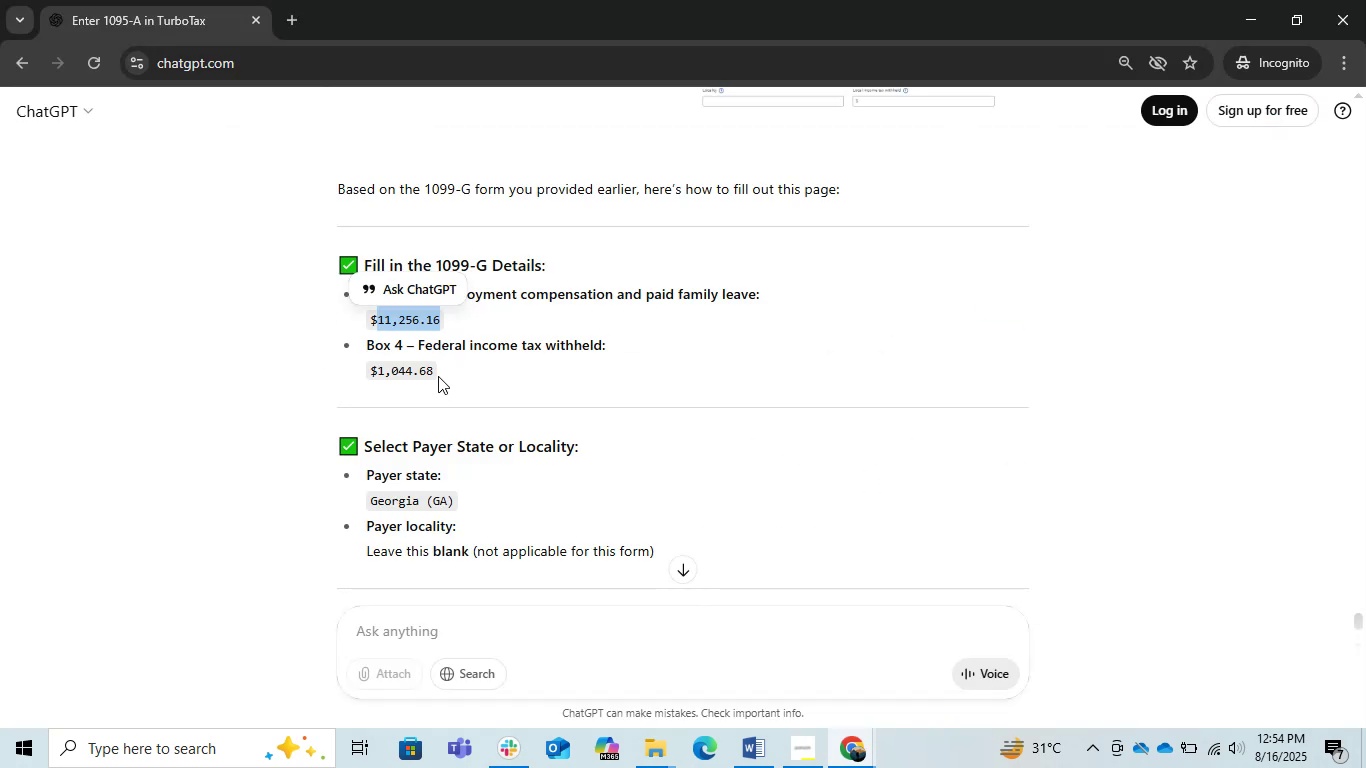 
left_click_drag(start_coordinate=[436, 370], to_coordinate=[377, 364])
 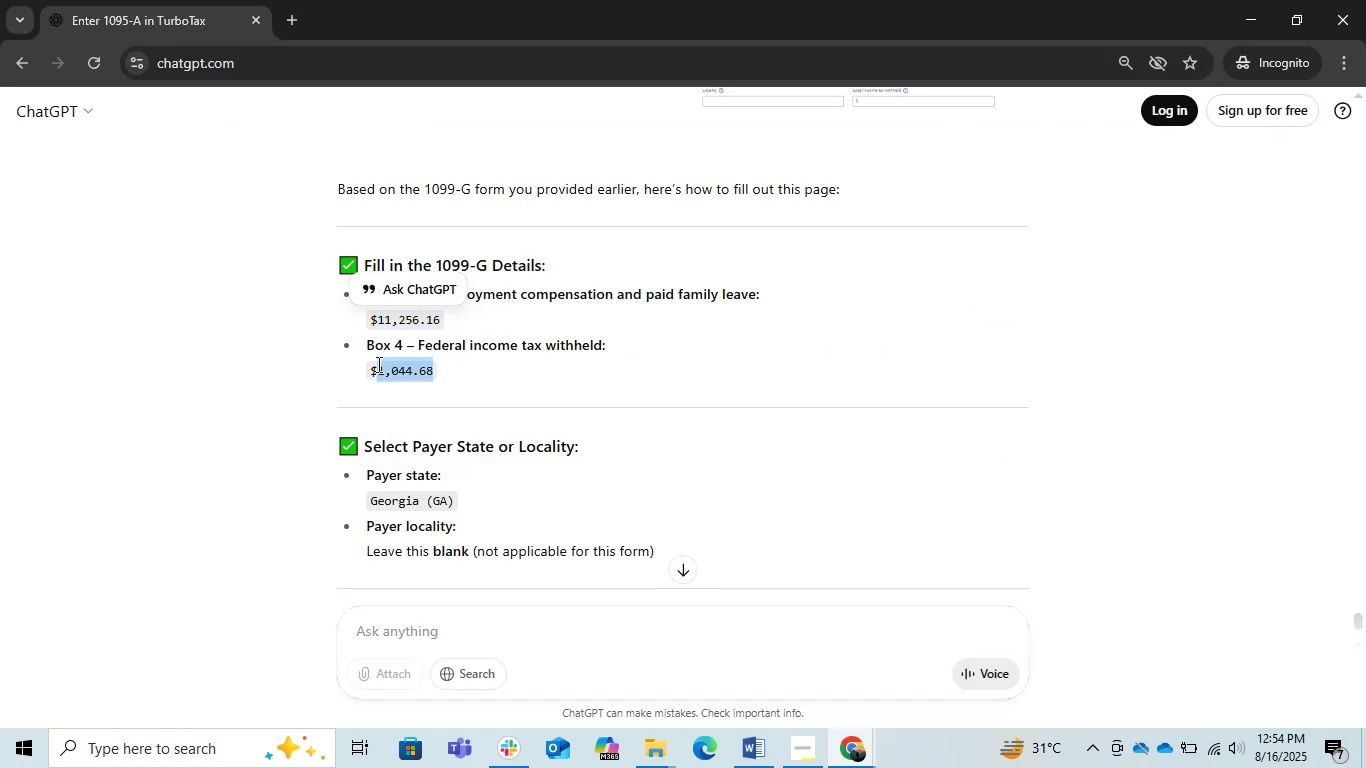 
key(Control+C)
 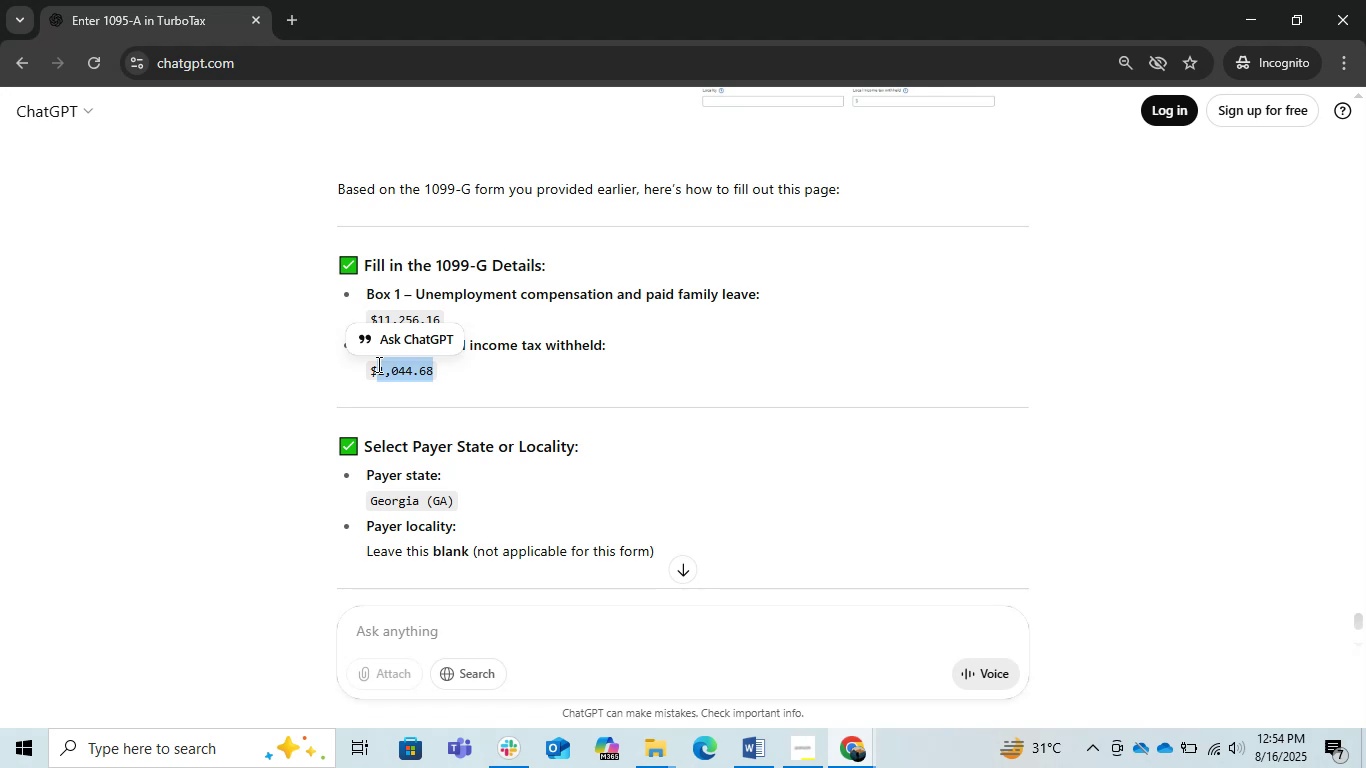 
key(Alt+Tab)
 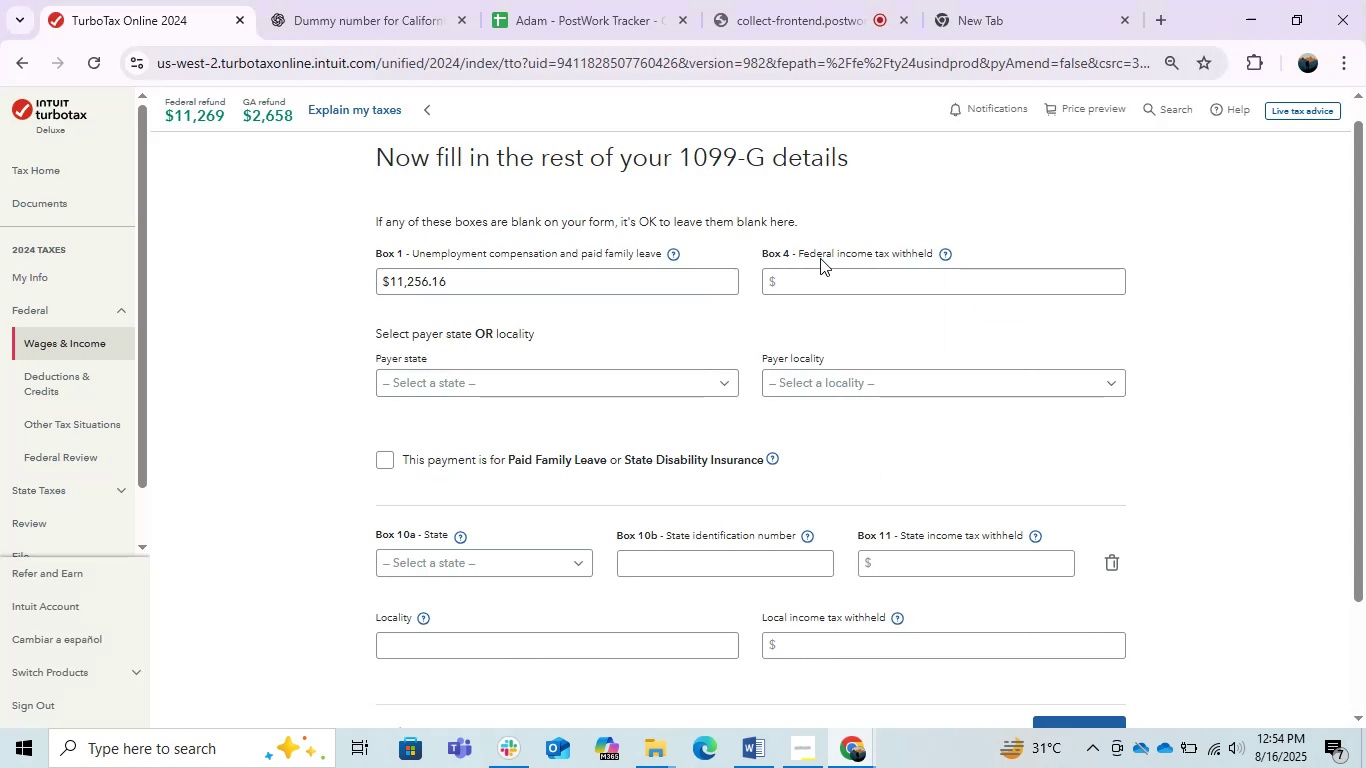 
double_click([819, 273])
 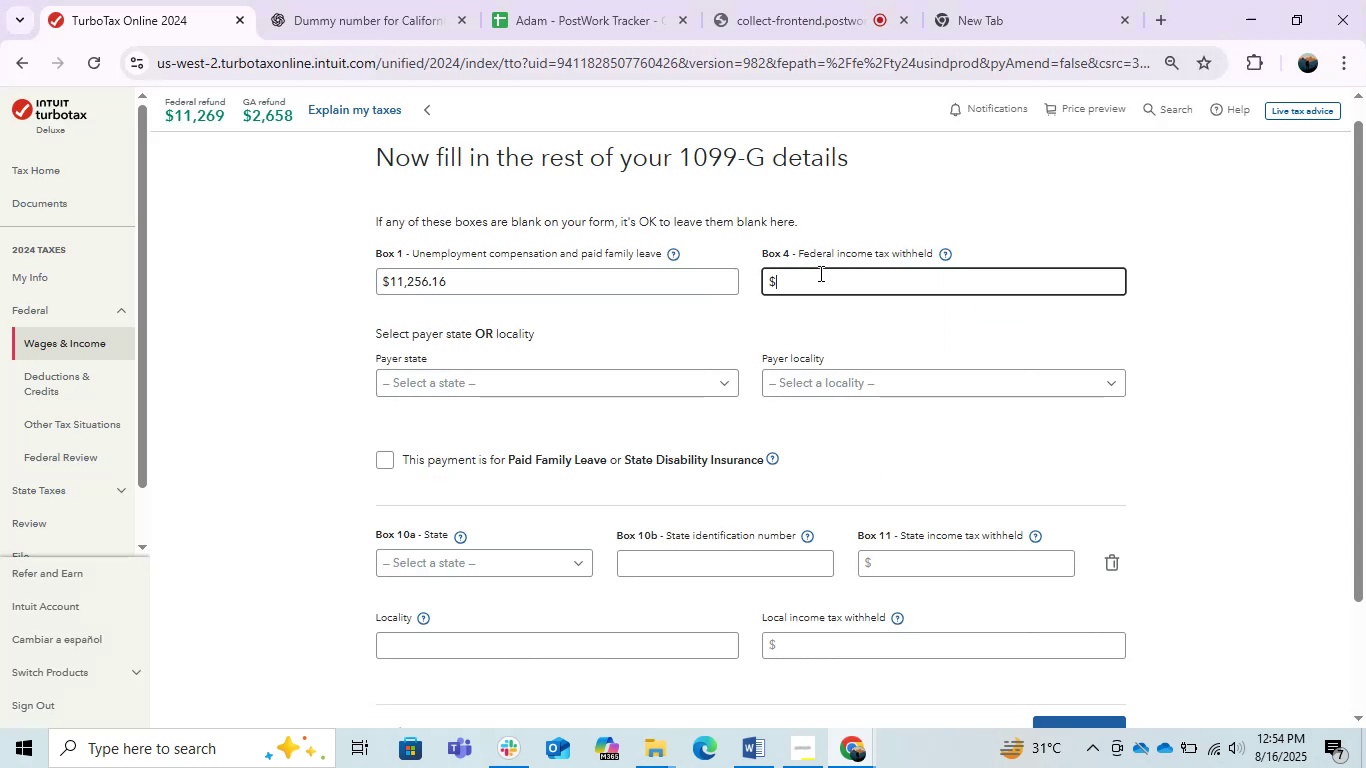 
key(Control+V)
 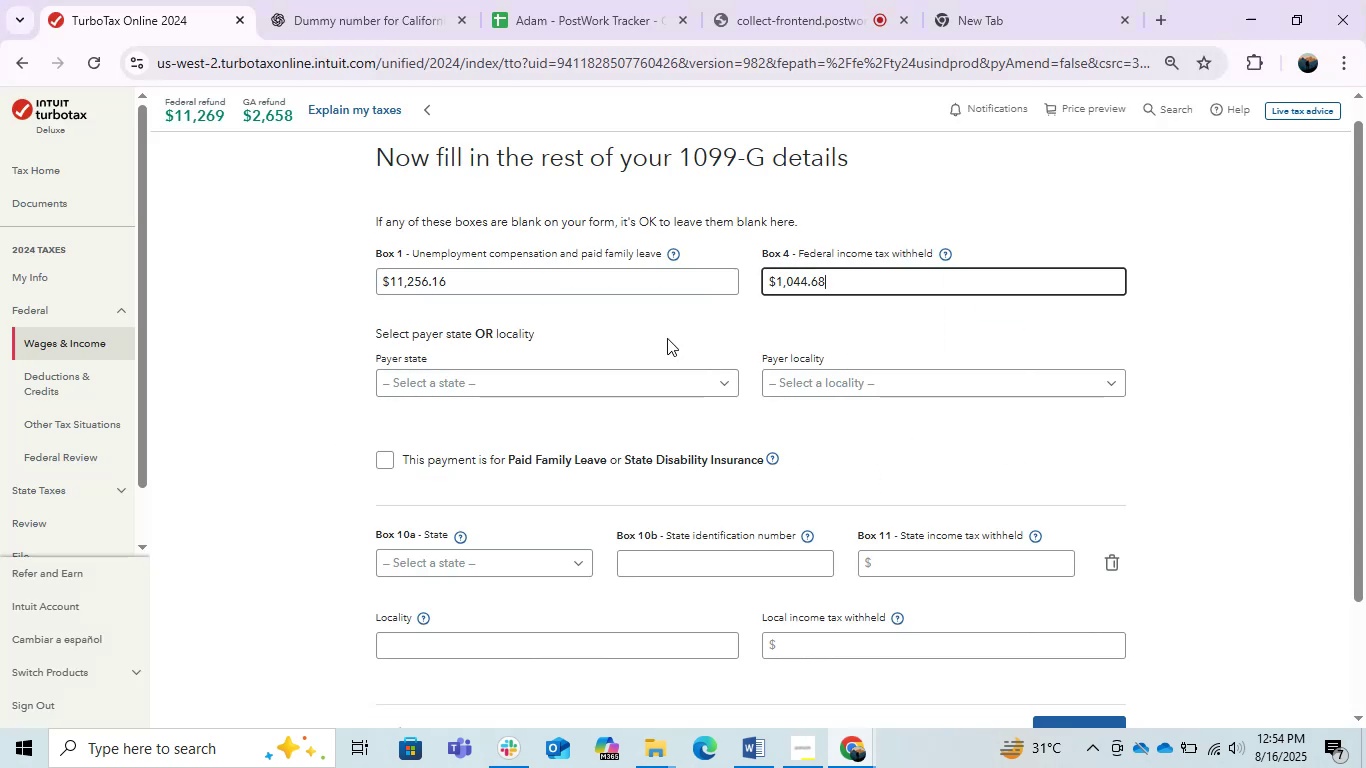 
triple_click([667, 338])
 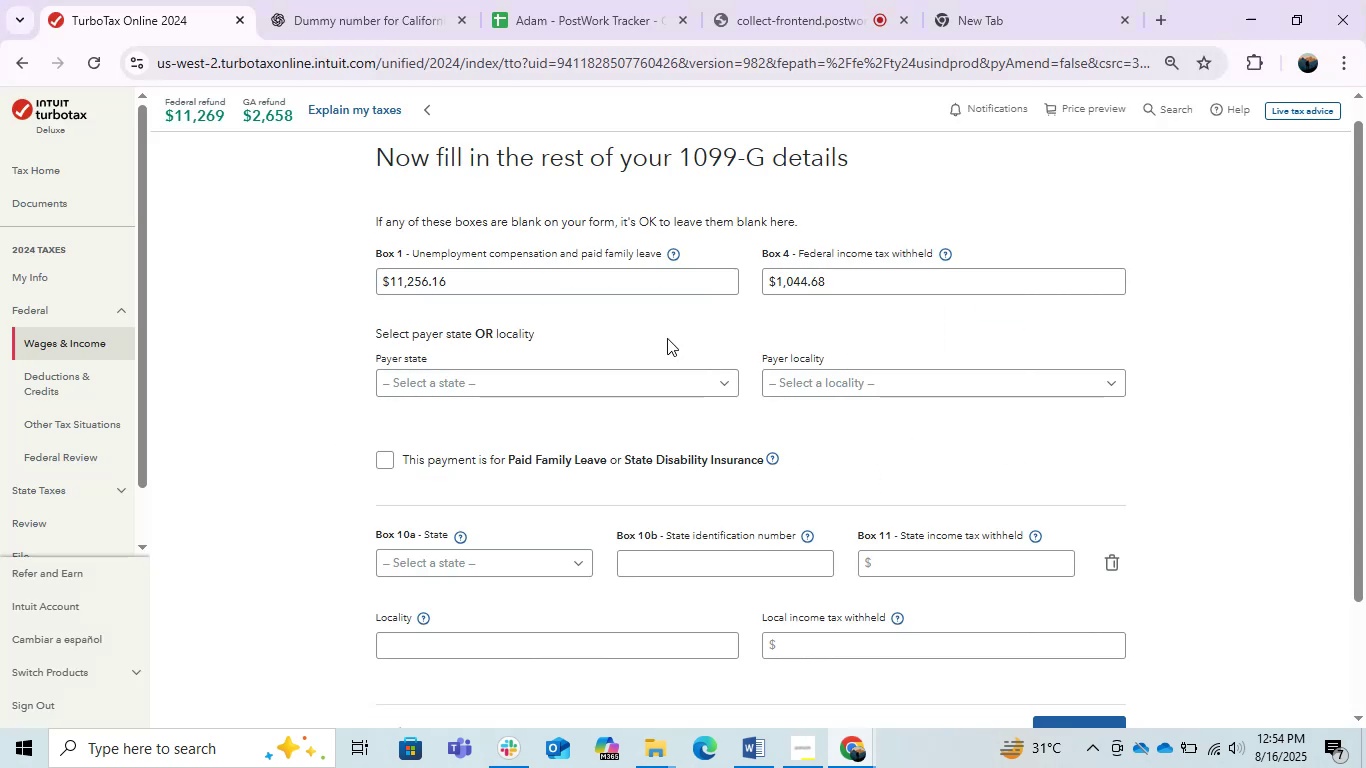 
key(Alt+Tab)
 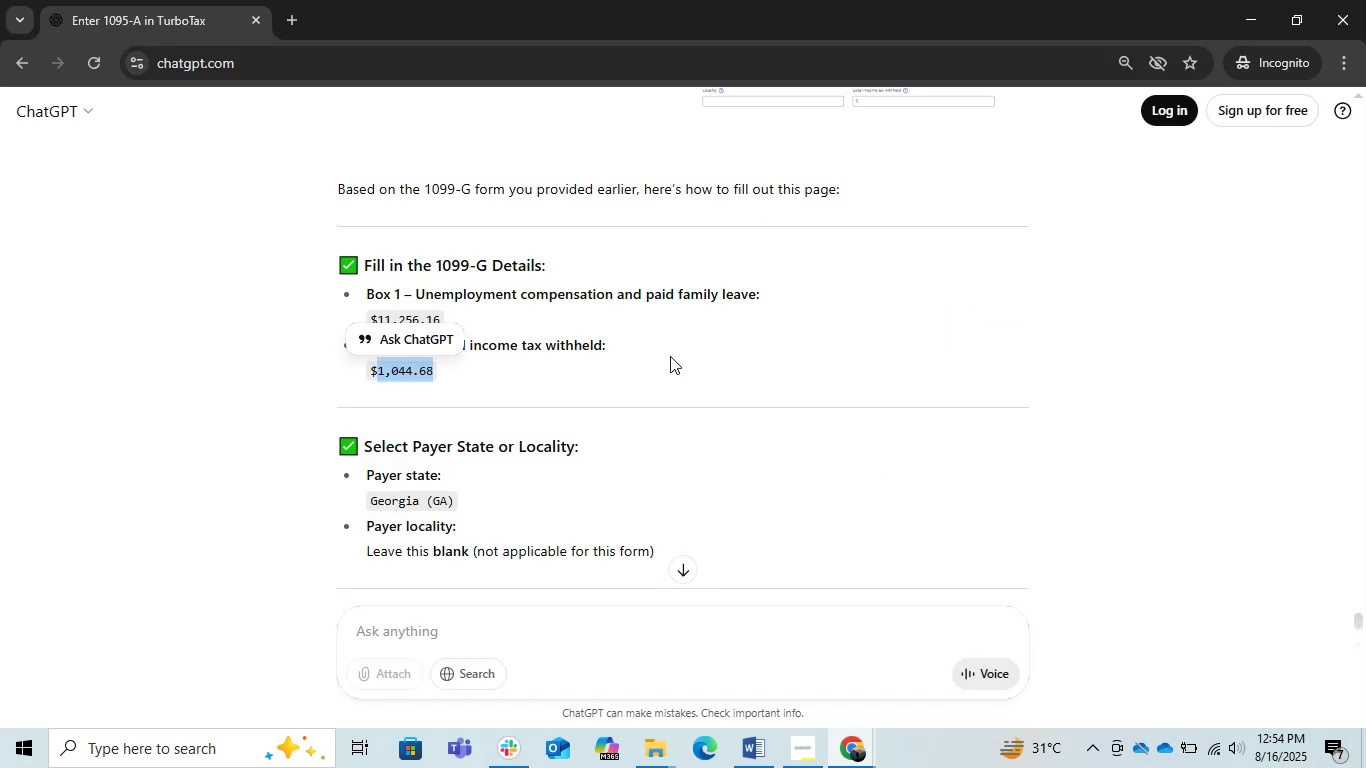 
left_click([707, 429])
 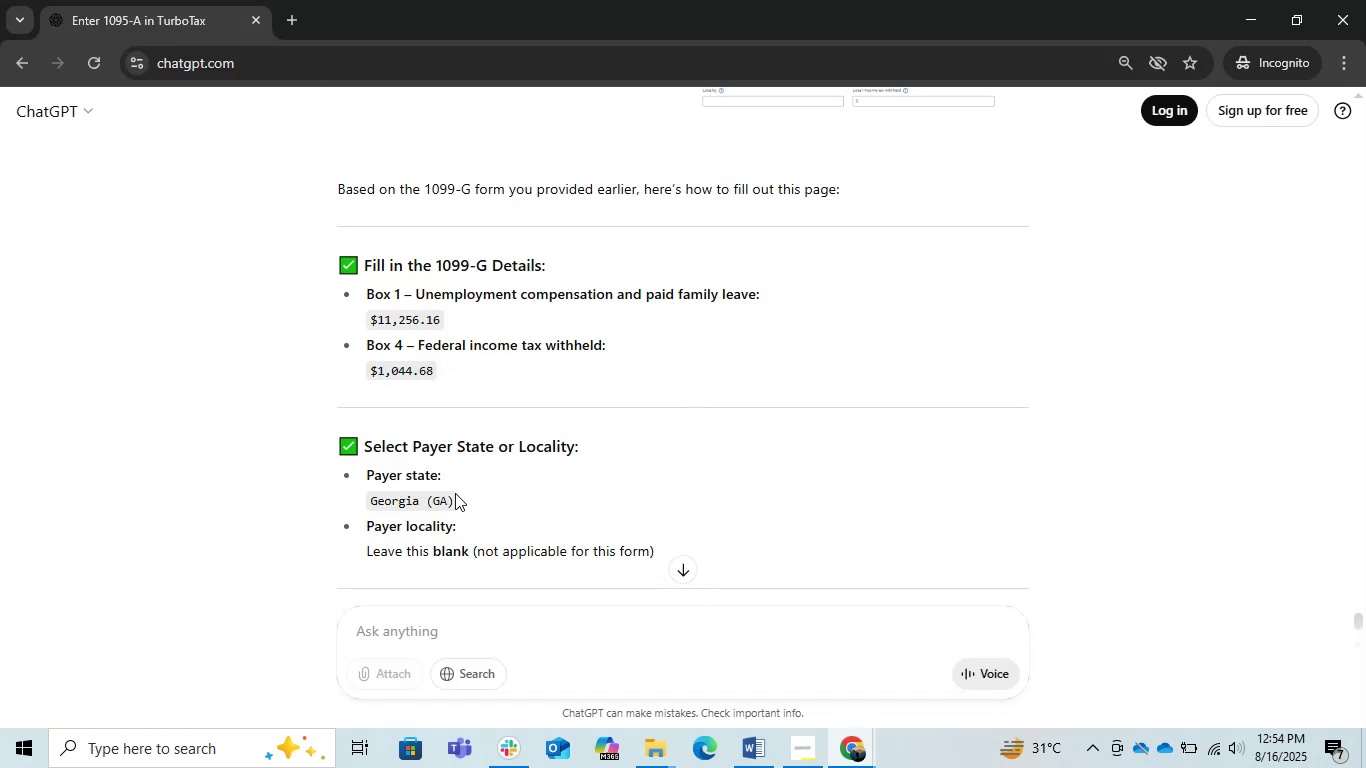 
key(Alt+AltLeft)
 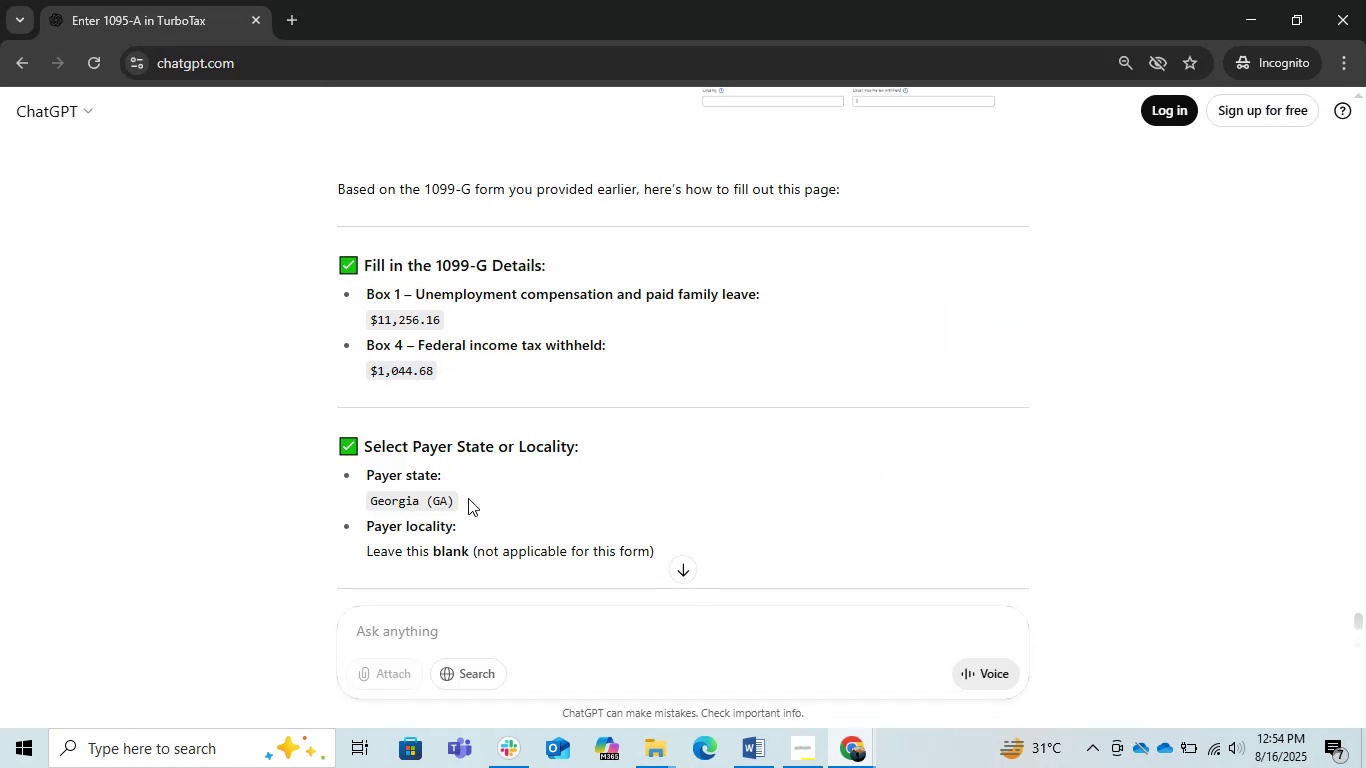 
key(Alt+Tab)
 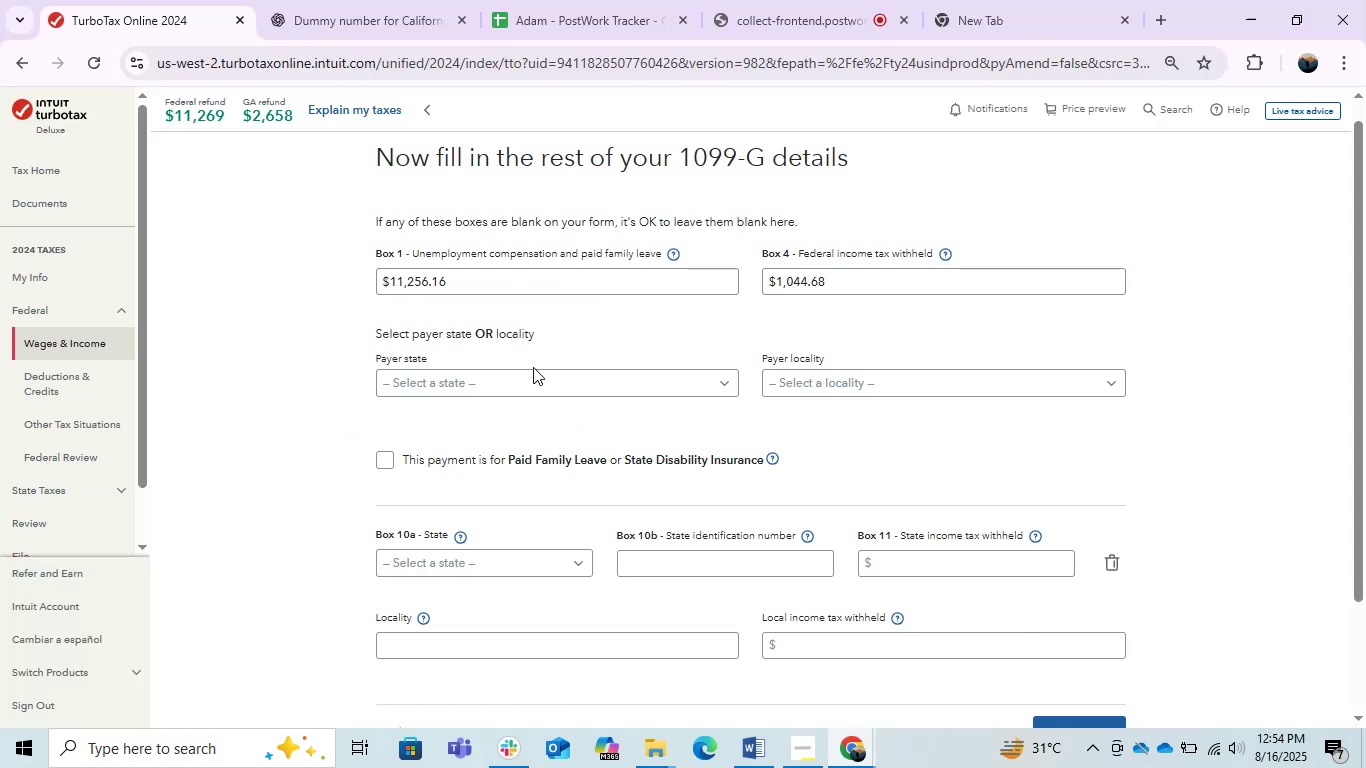 
left_click([546, 385])
 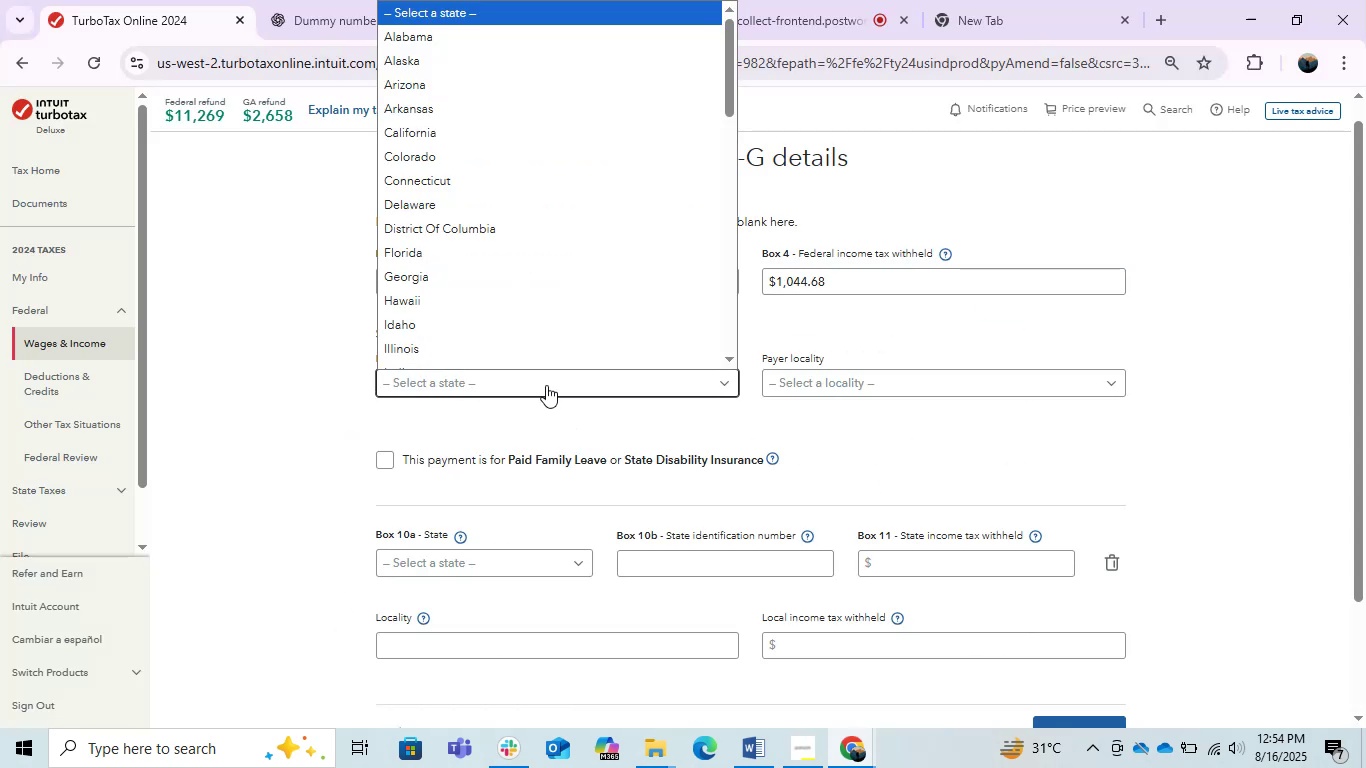 
key(G)
 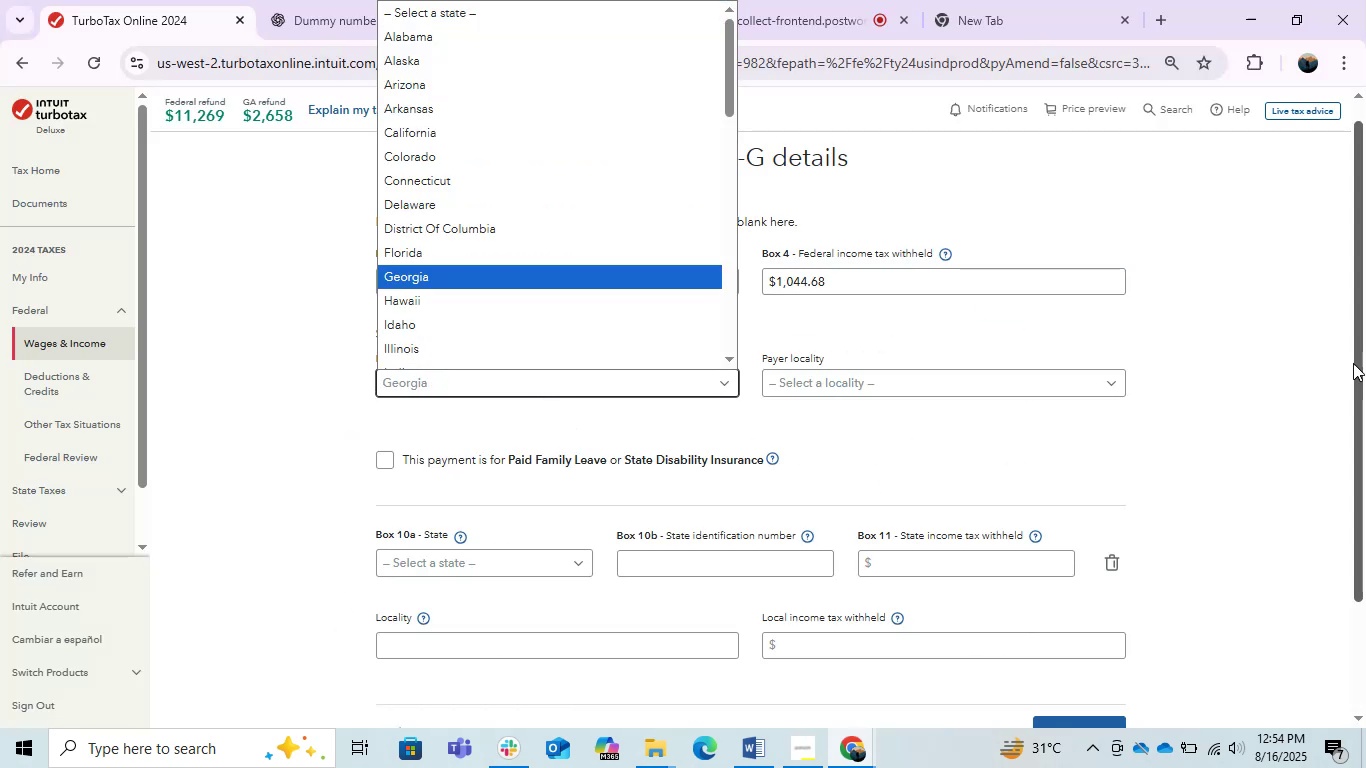 
left_click([1219, 396])
 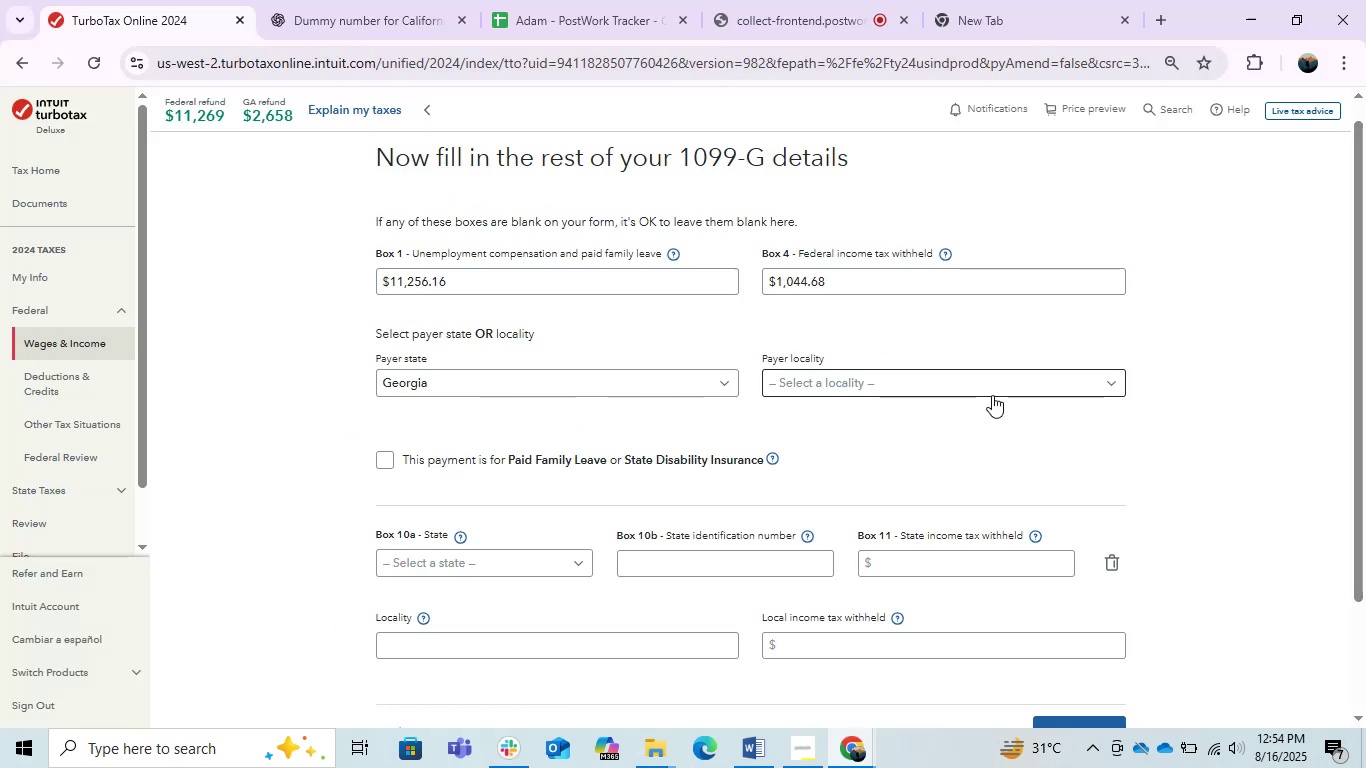 
key(Alt+AltLeft)
 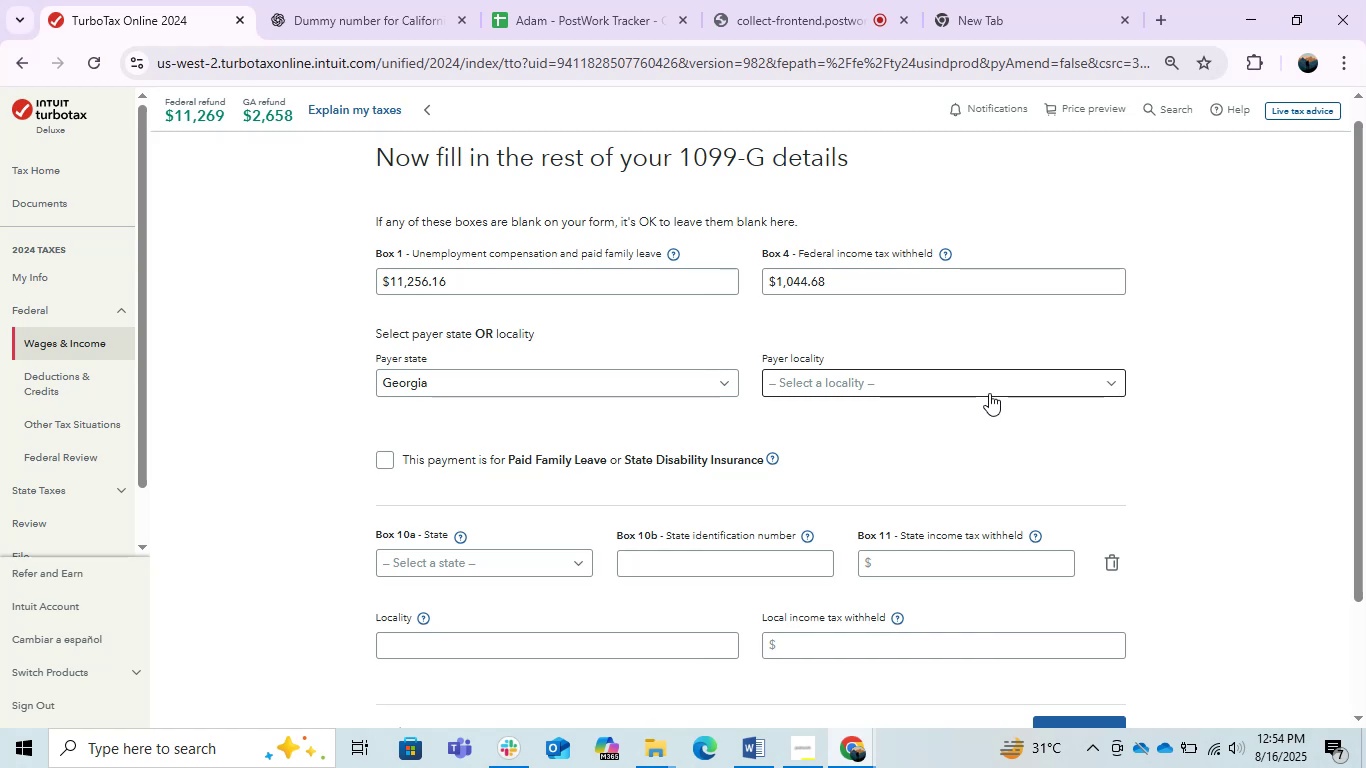 
key(Alt+Tab)
 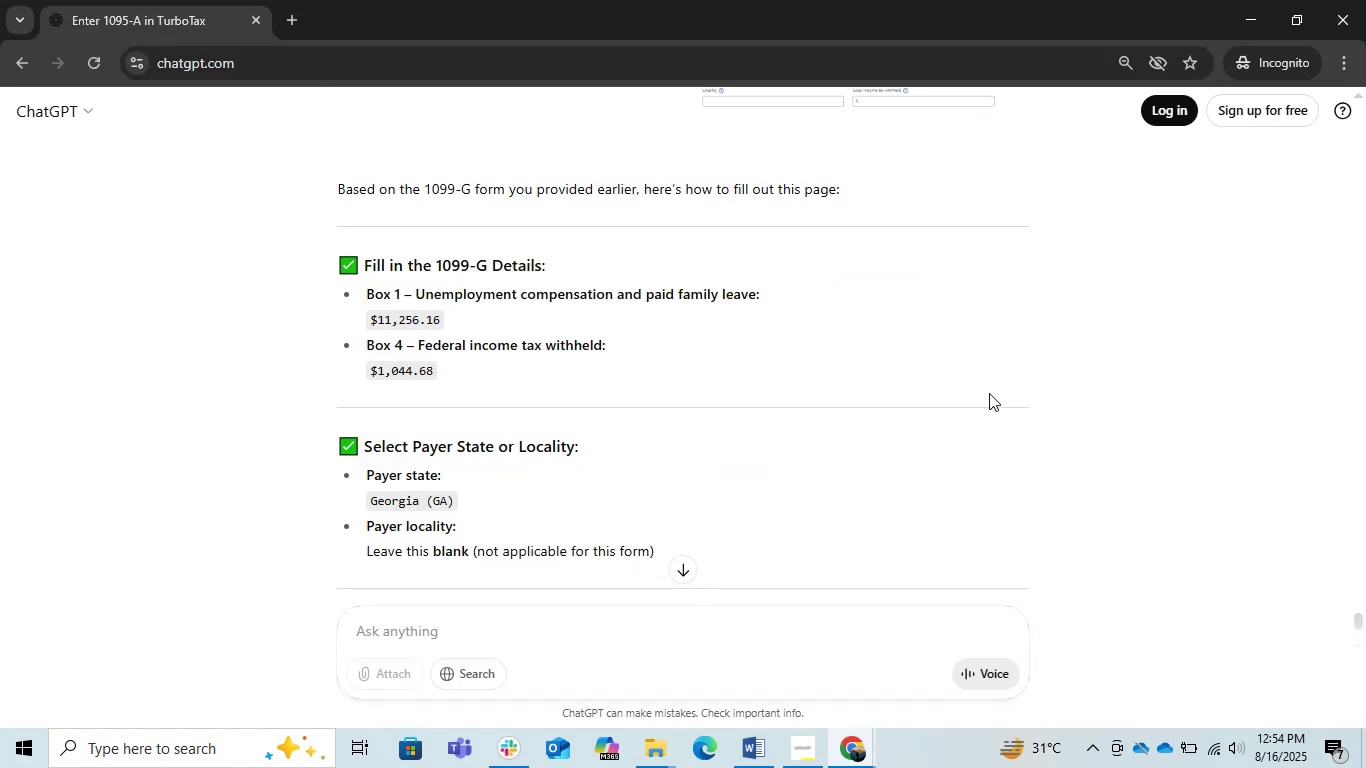 
scroll: coordinate [989, 393], scroll_direction: down, amount: 1.0
 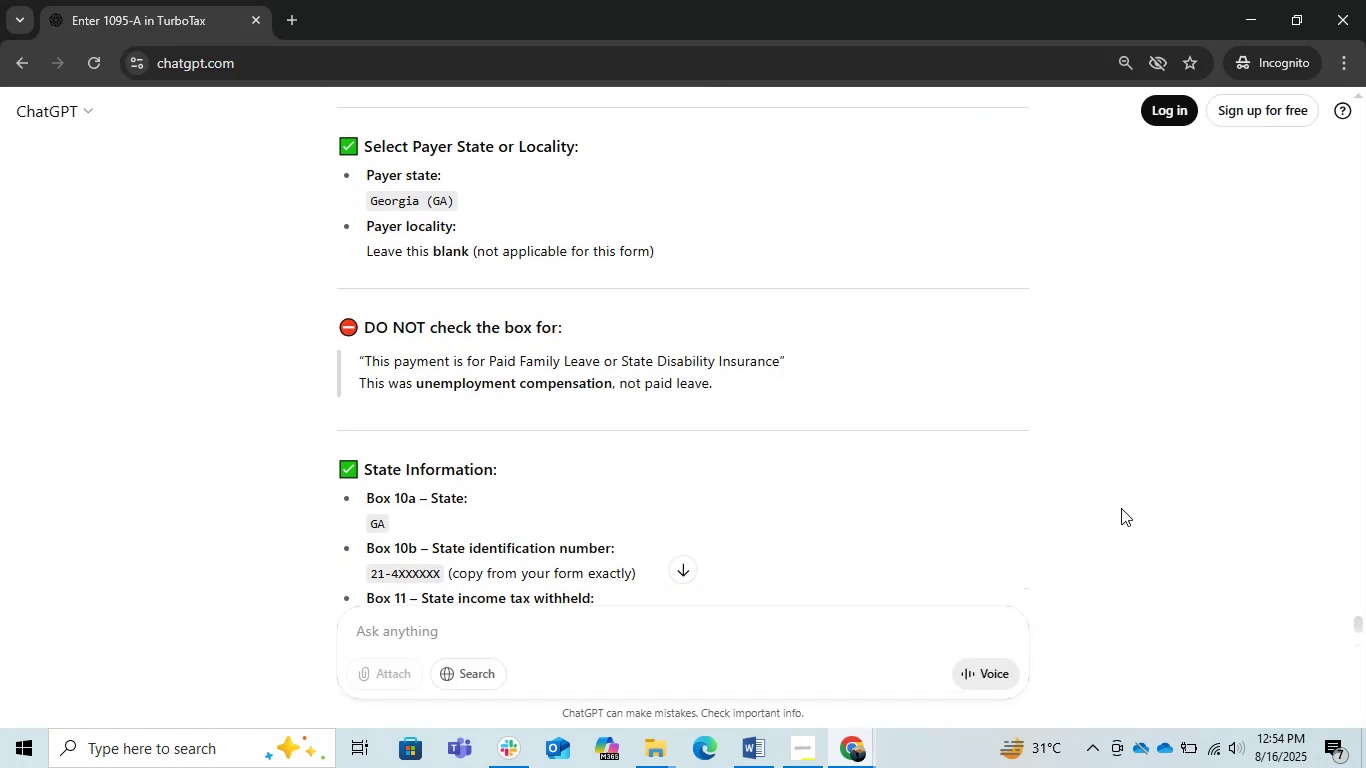 
key(Alt+AltLeft)
 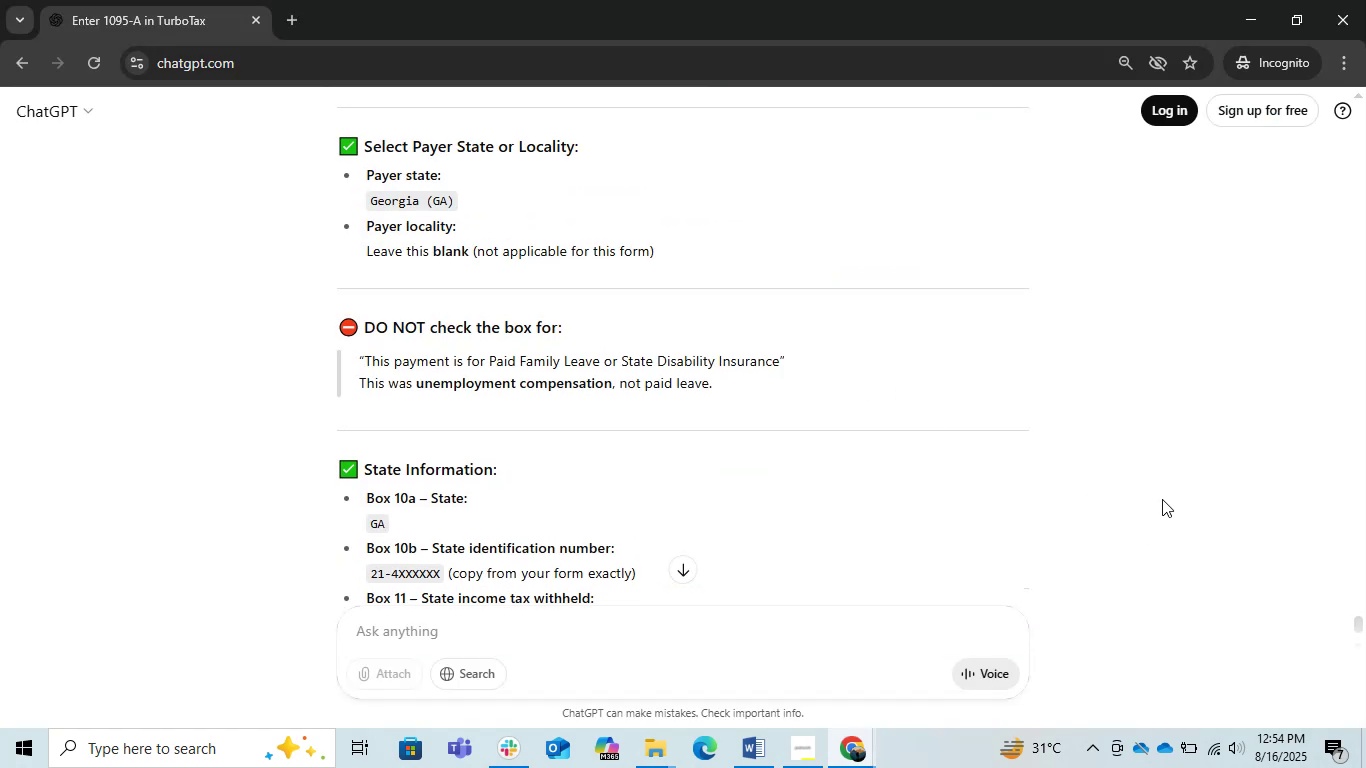 
key(Alt+Tab)
 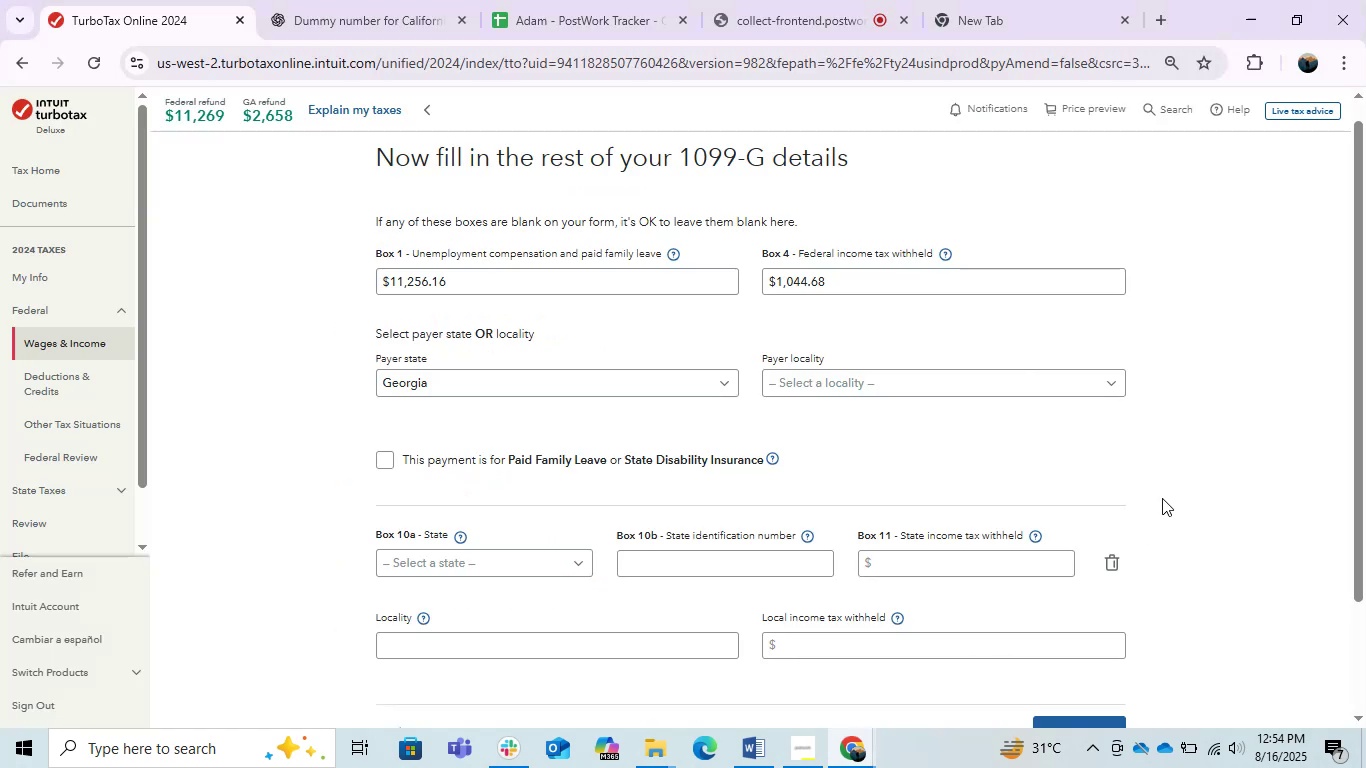 
scroll: coordinate [1162, 497], scroll_direction: down, amount: 1.0
 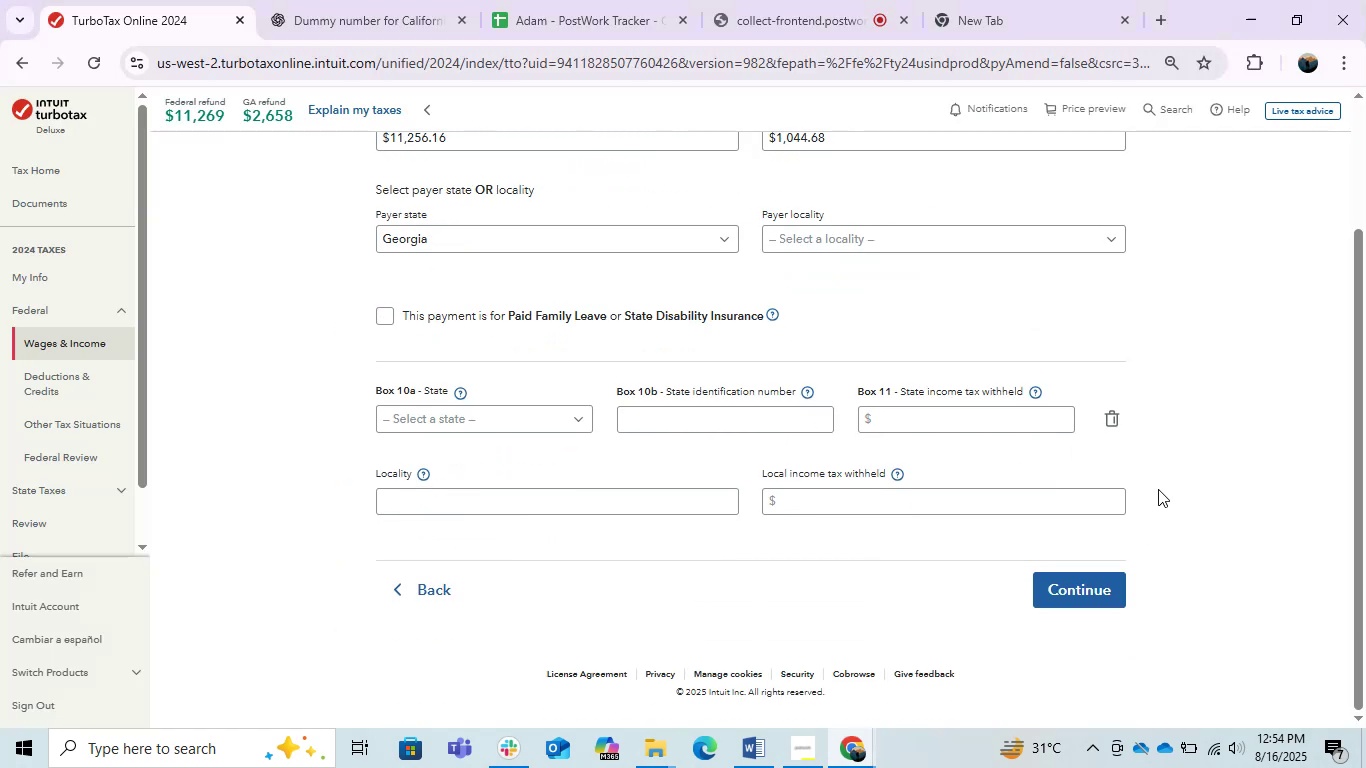 
wait(5.05)
 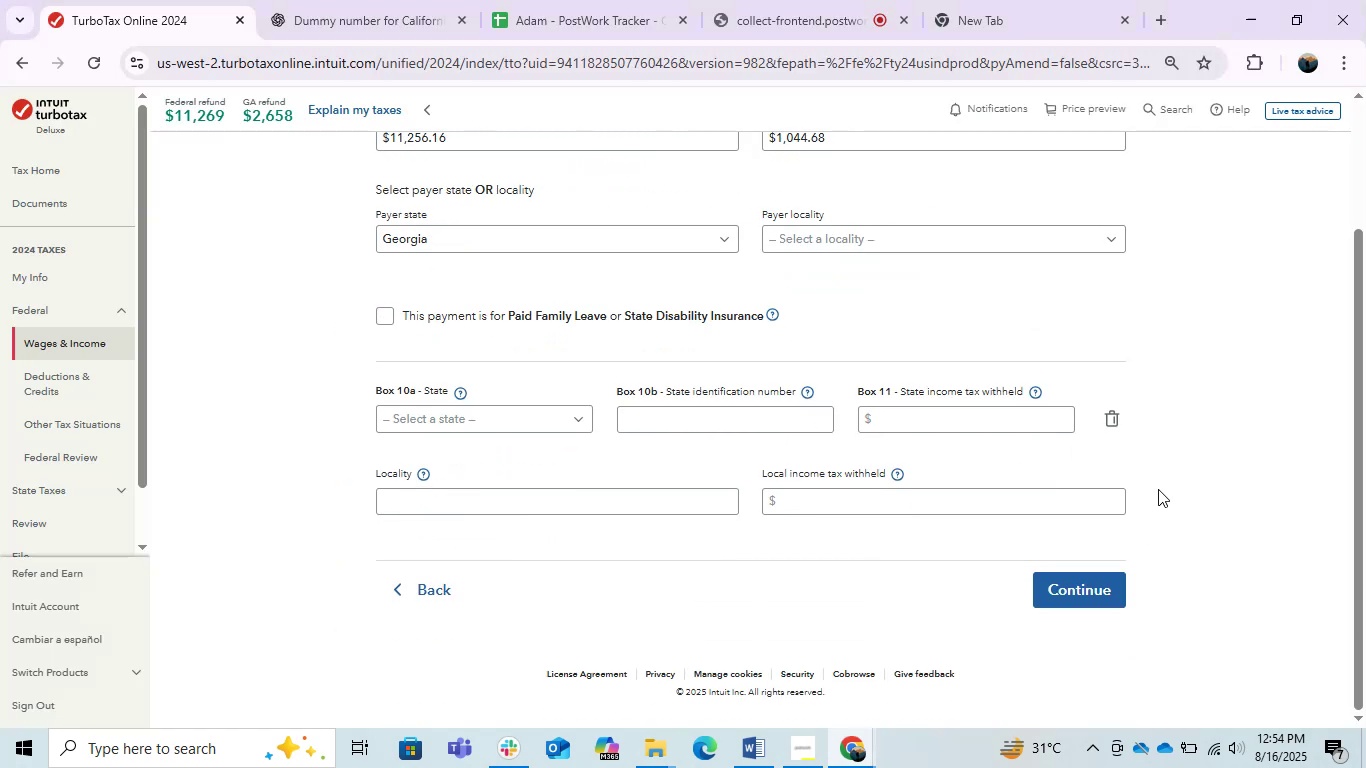 
key(Alt+AltLeft)
 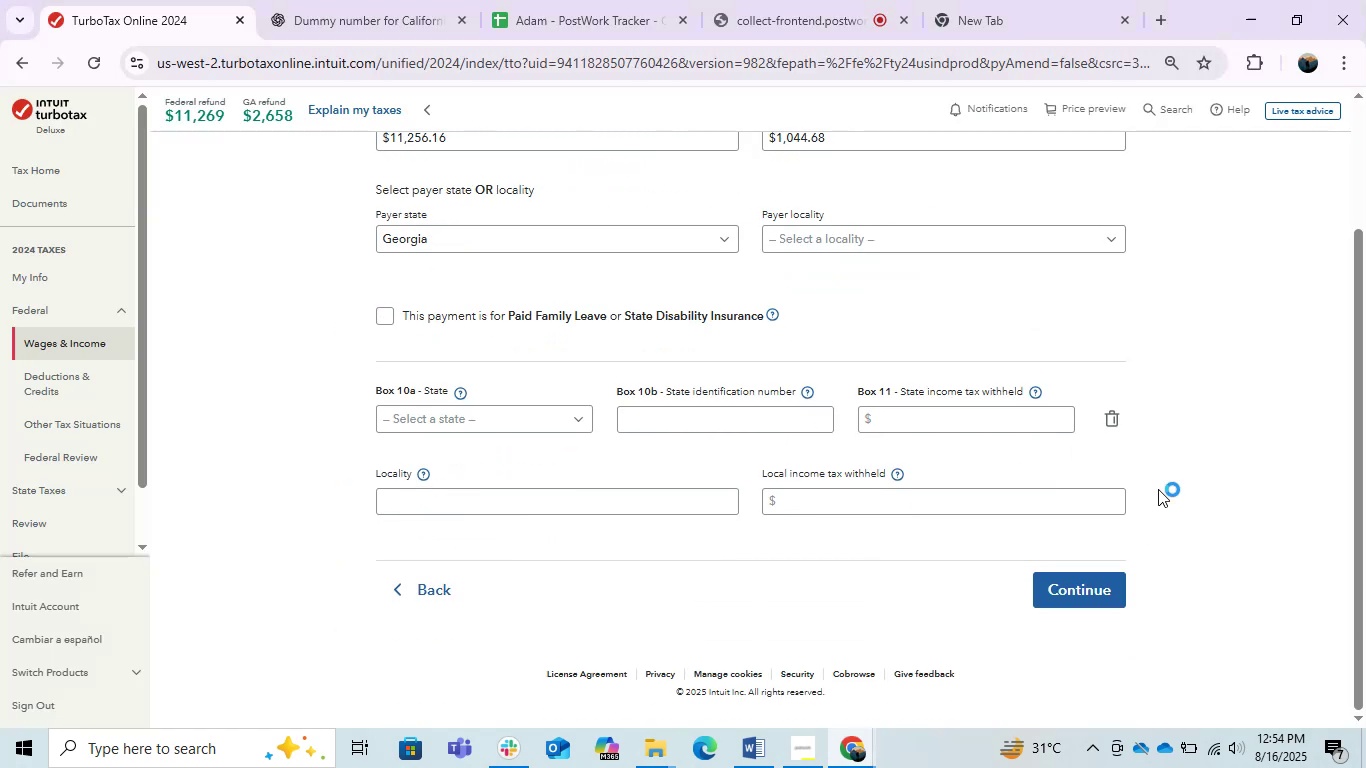 
key(Alt+Tab)
 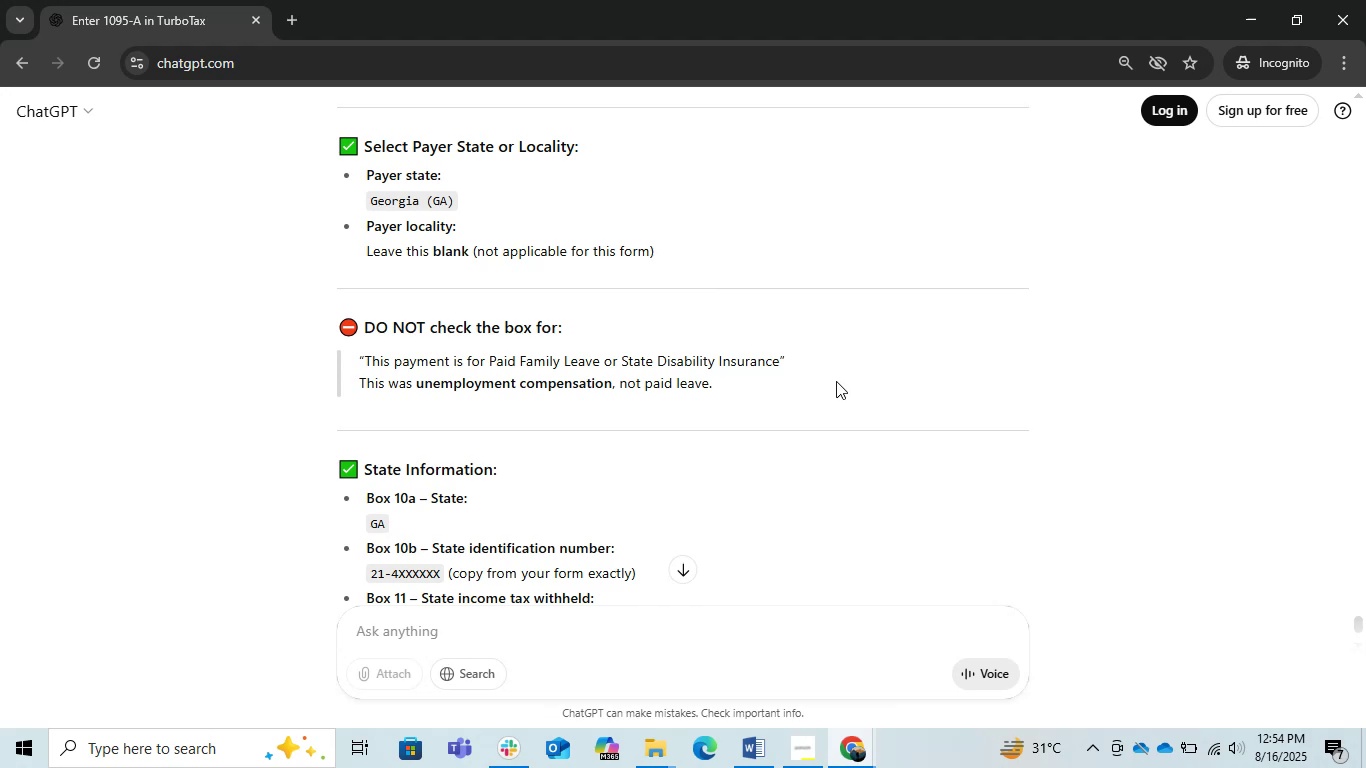 
scroll: coordinate [836, 381], scroll_direction: down, amount: 1.0
 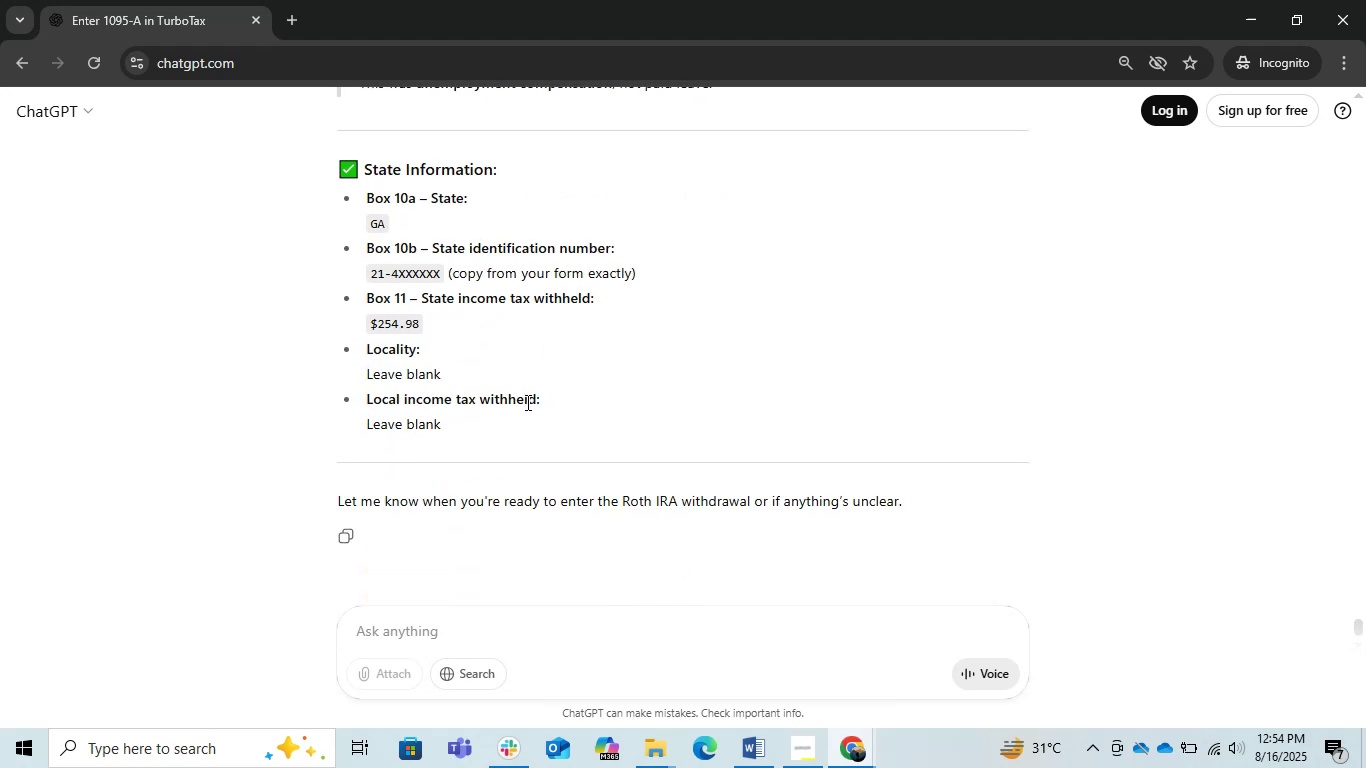 
key(Alt+Tab)
 